 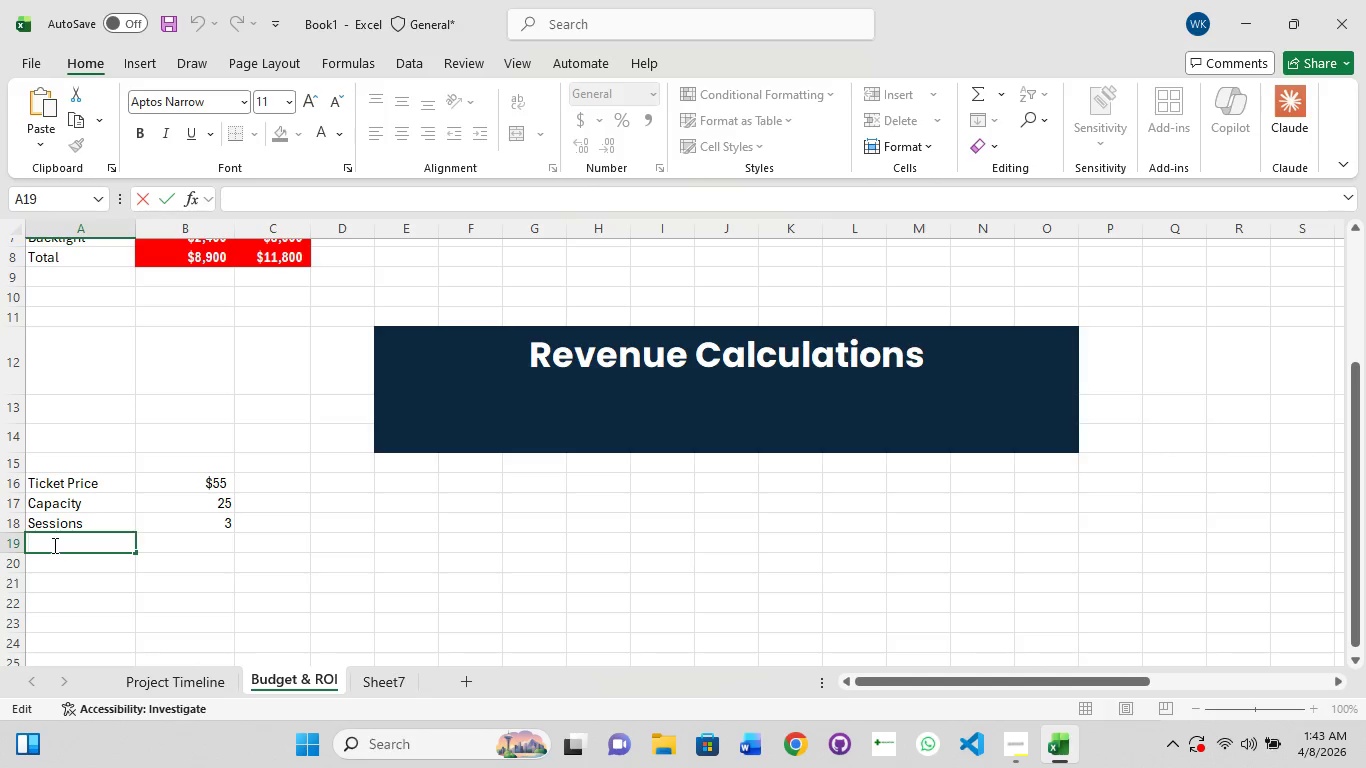 
type(Revenue)
 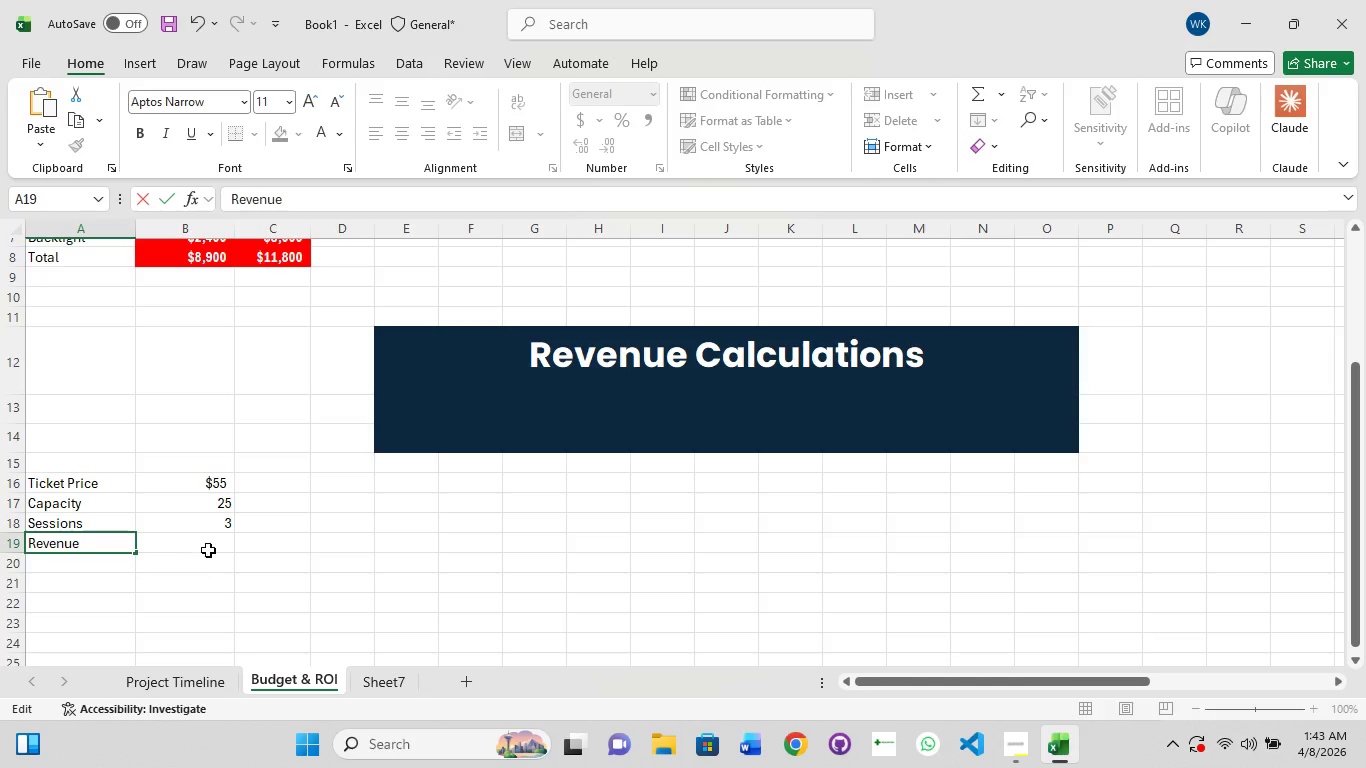 
double_click([210, 545])
 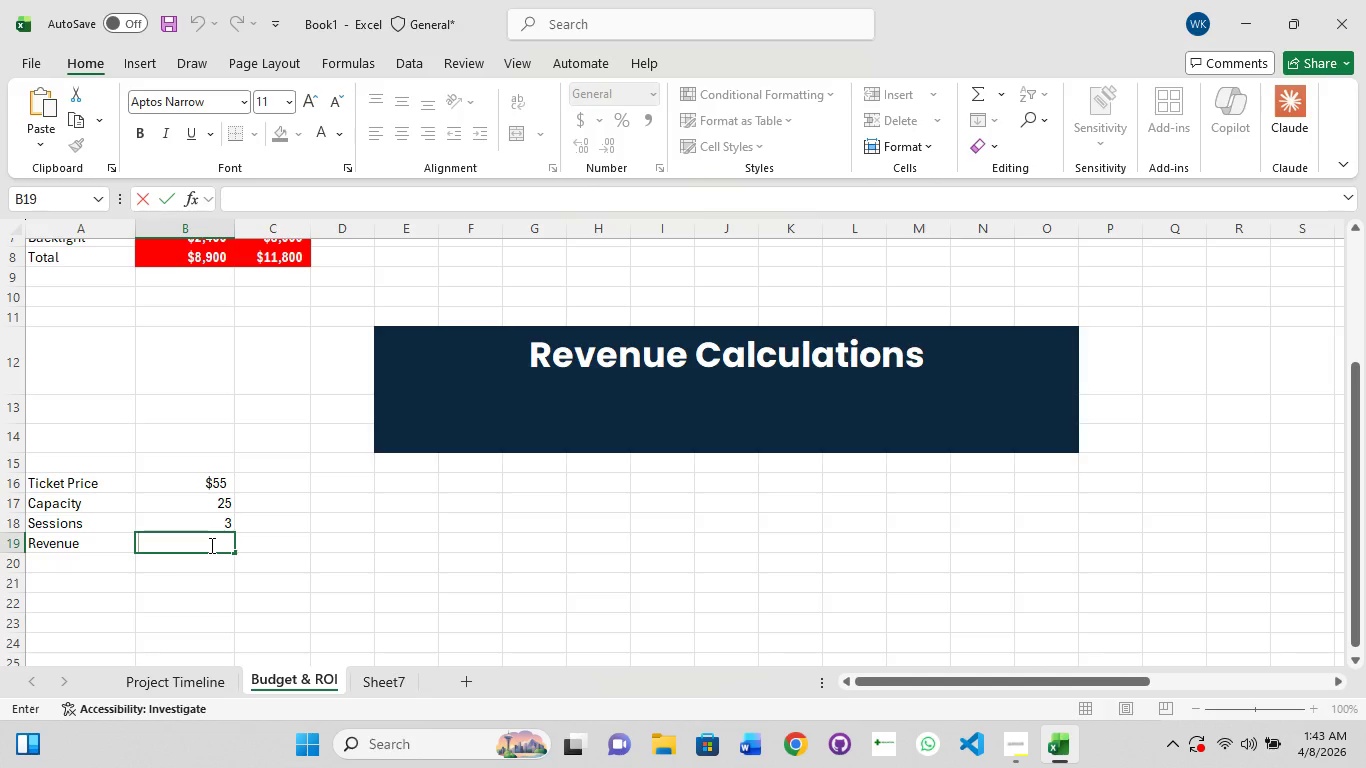 
wait(5.27)
 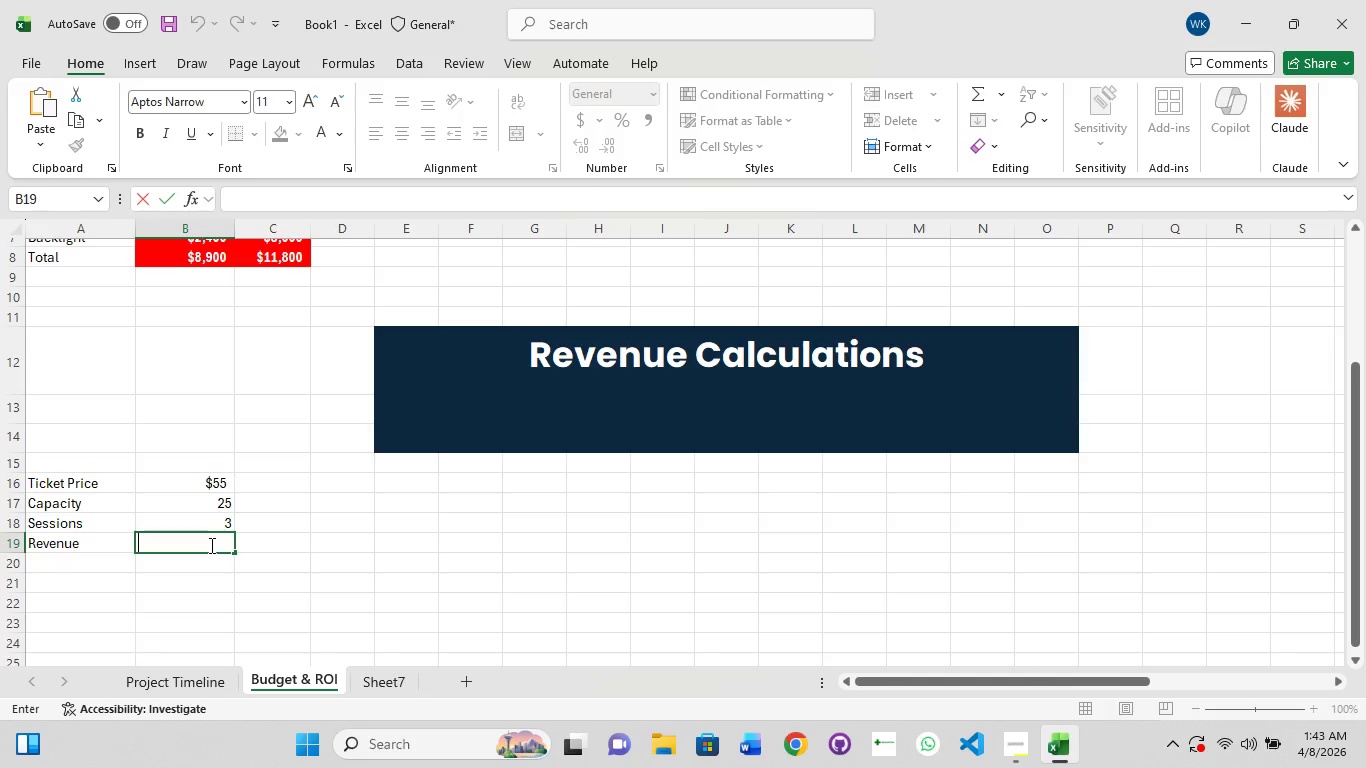 
key(Equal)
 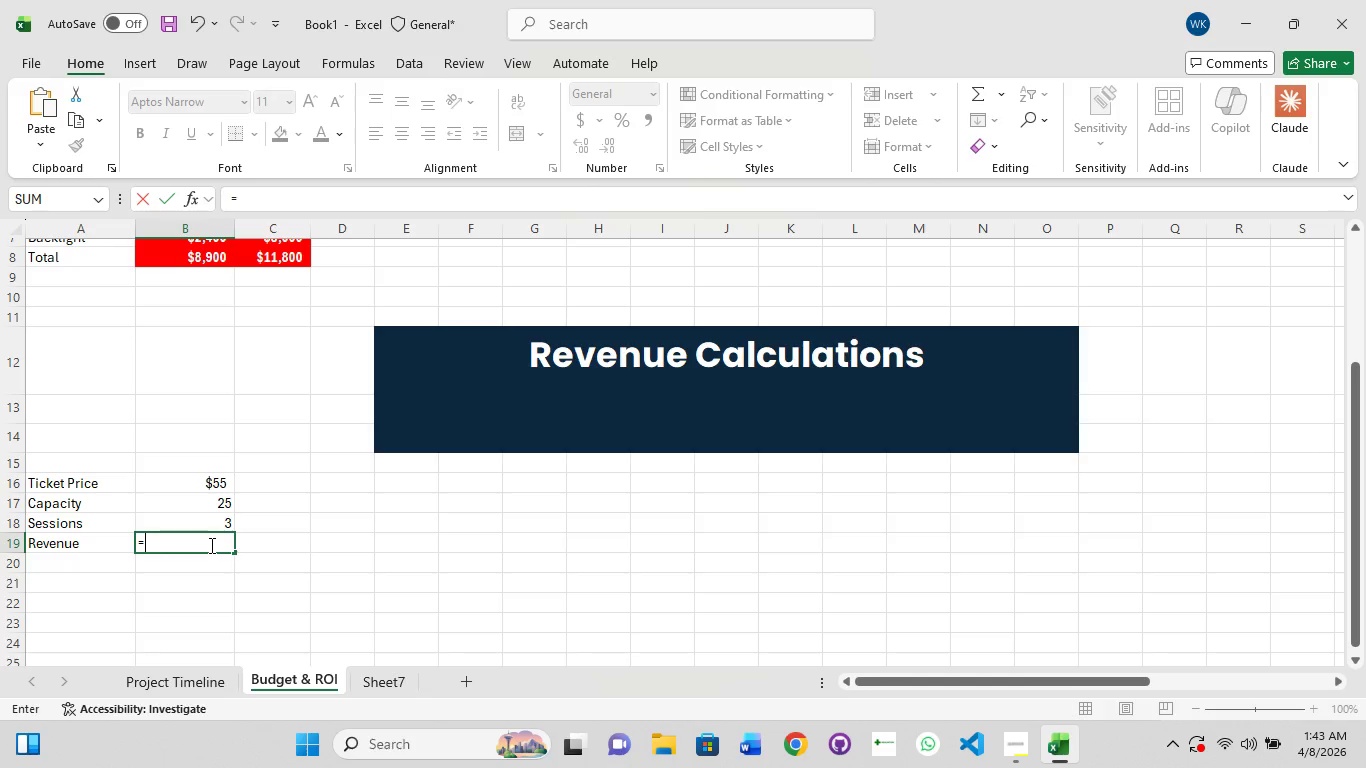 
type(B16)
 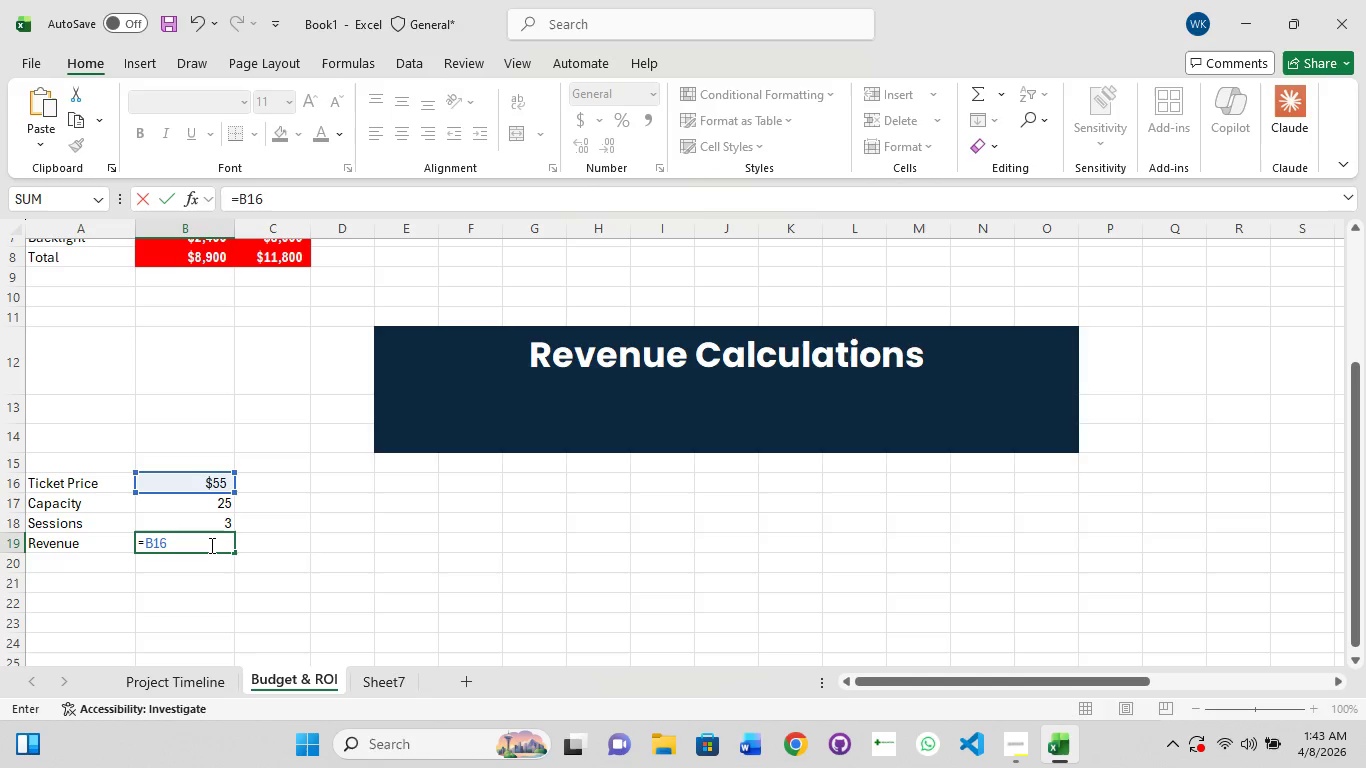 
key(Shift+8)
 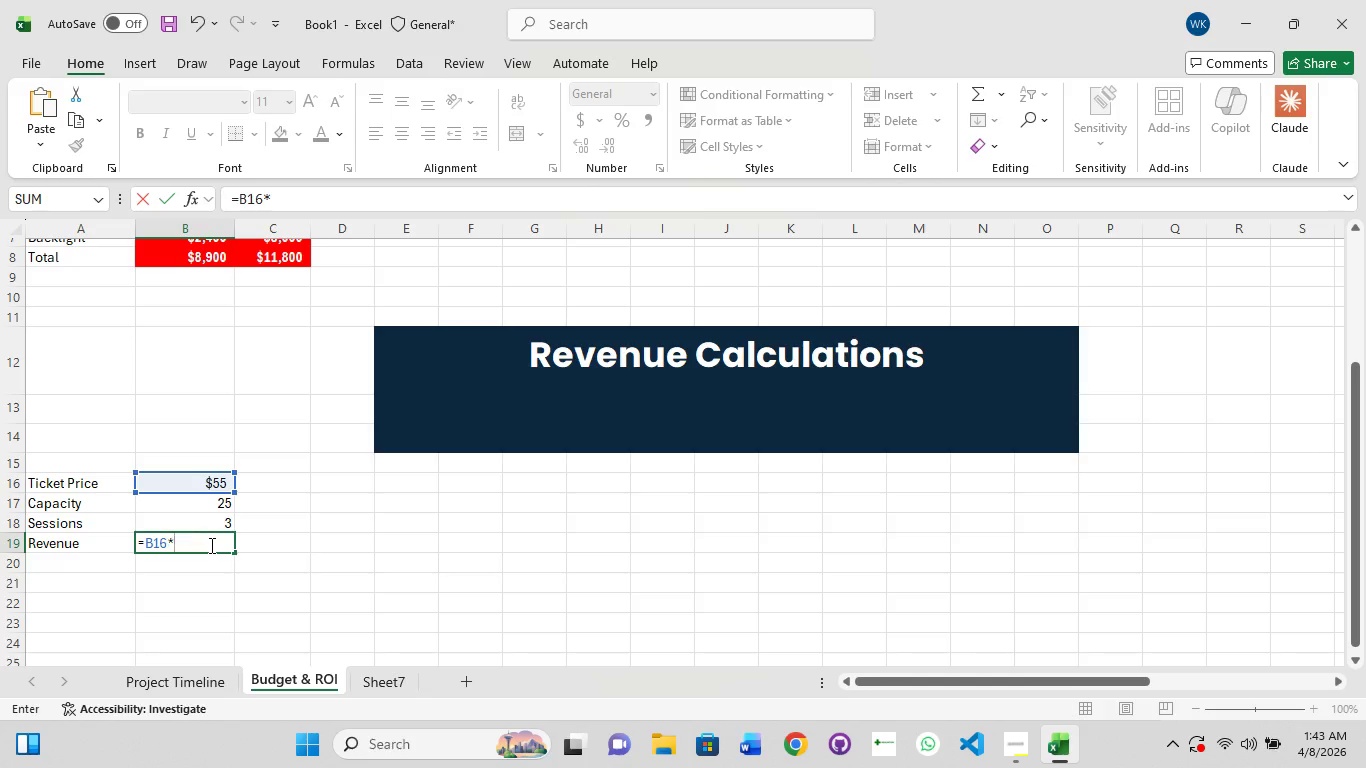 
wait(5.17)
 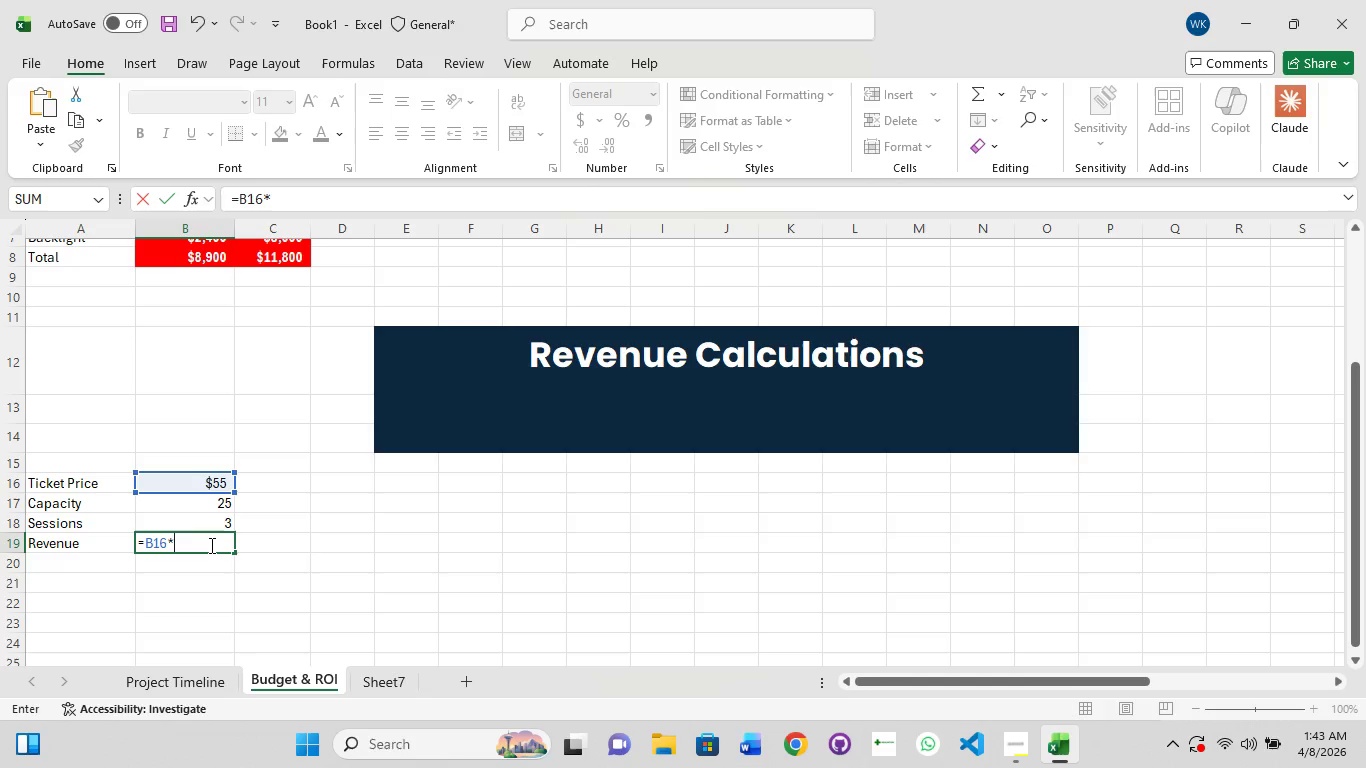 
type(B17)
 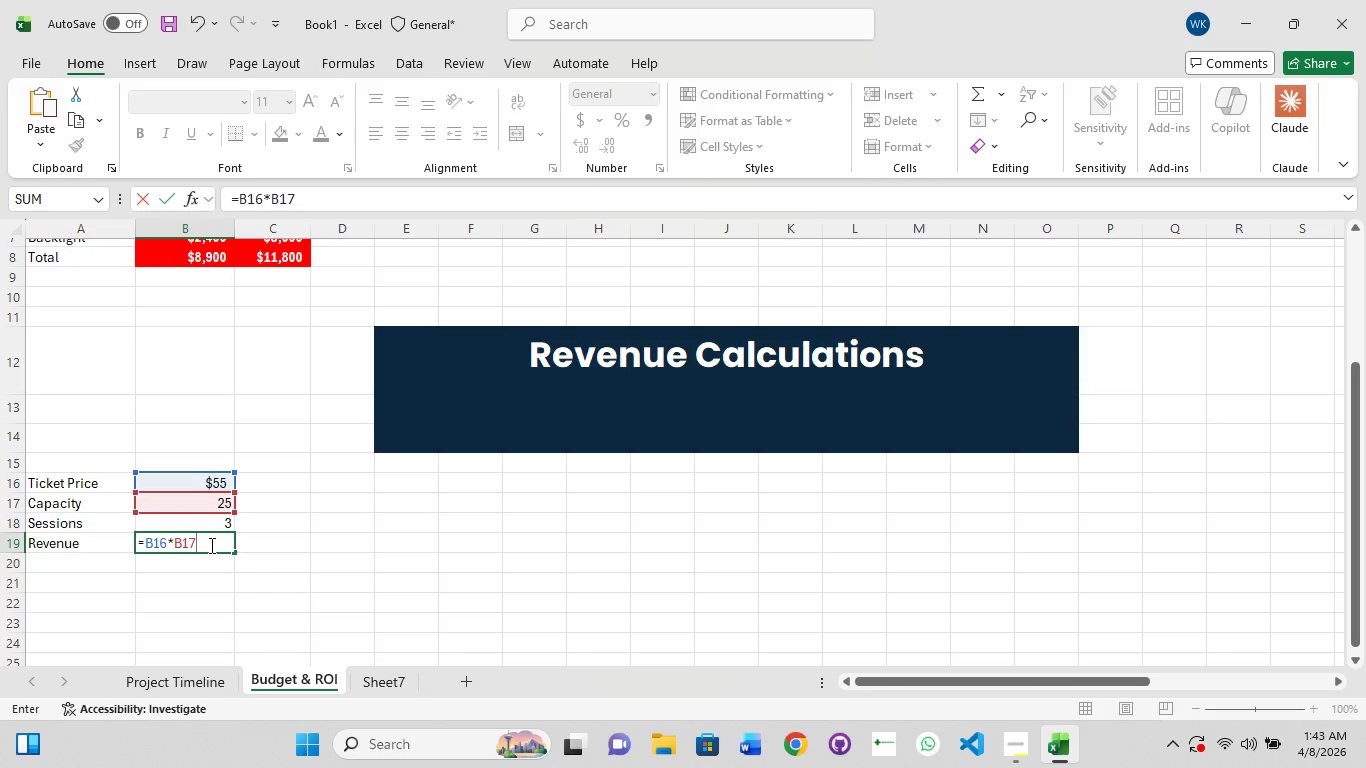 
type(8)
key(Backspace)
type(*B18)
 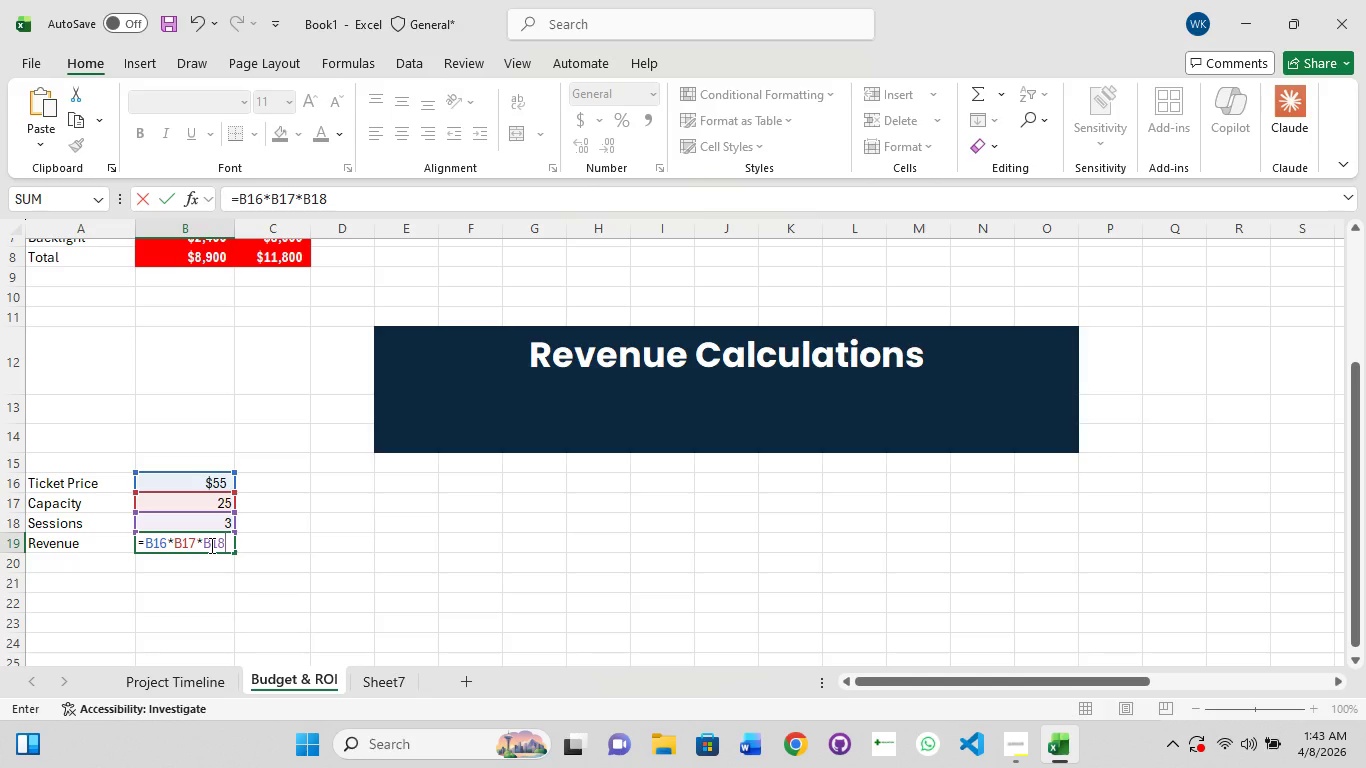 
key(Enter)
 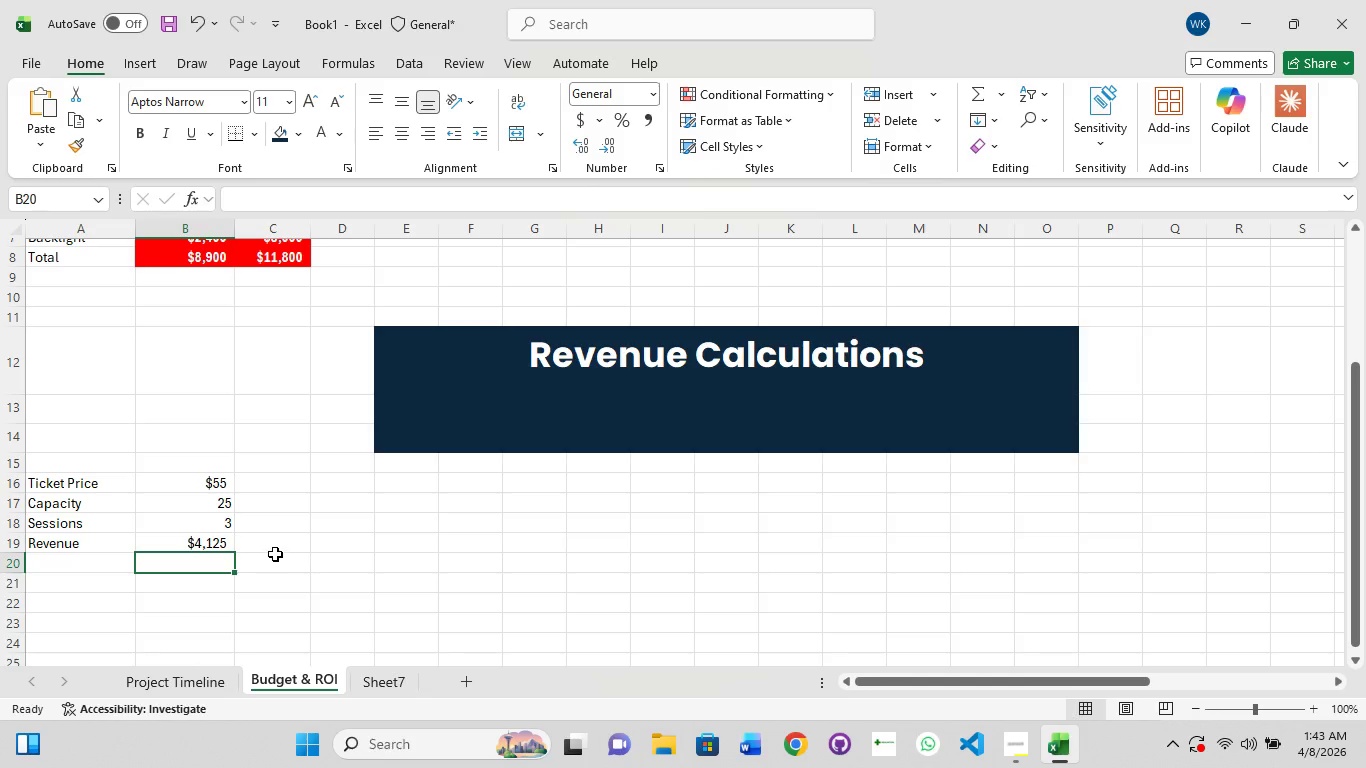 
scroll: coordinate [285, 540], scroll_direction: up, amount: 3.0
 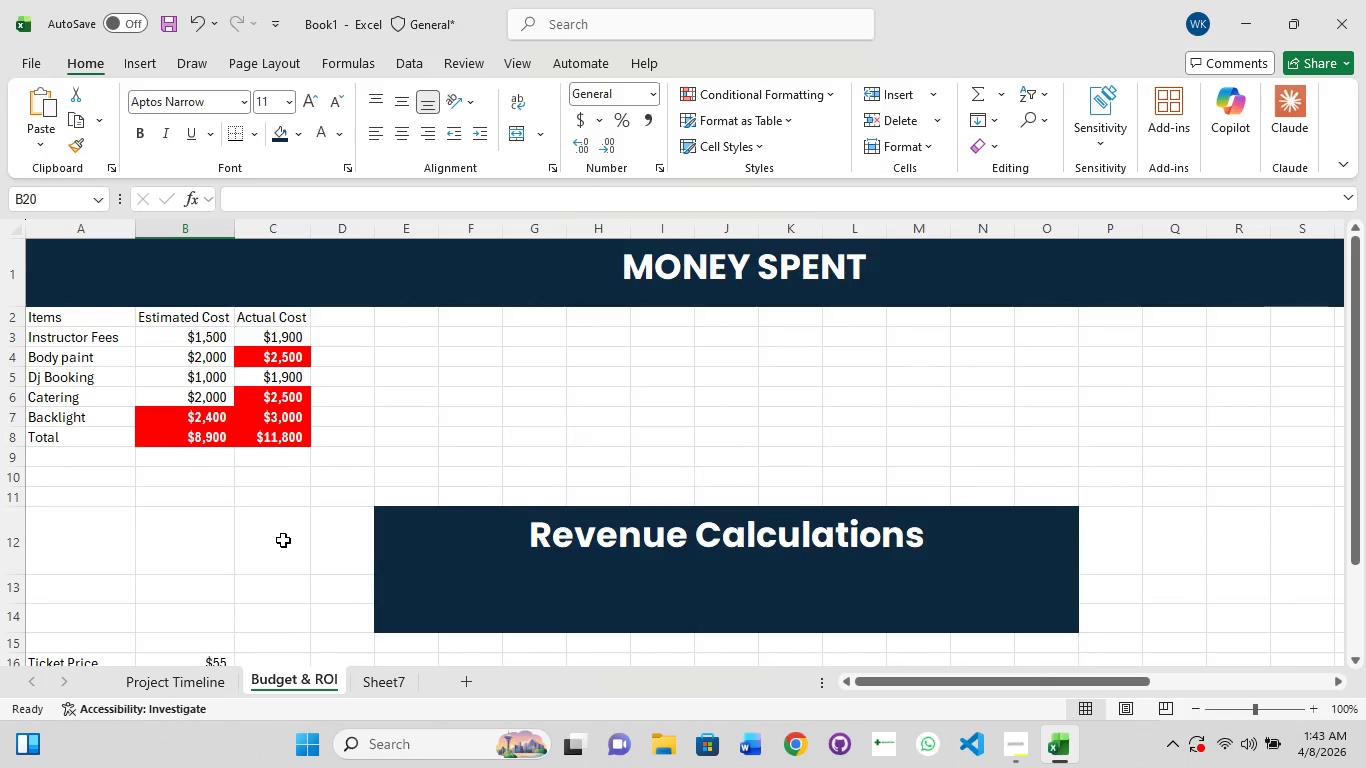 
scroll: coordinate [357, 530], scroll_direction: down, amount: 4.0
 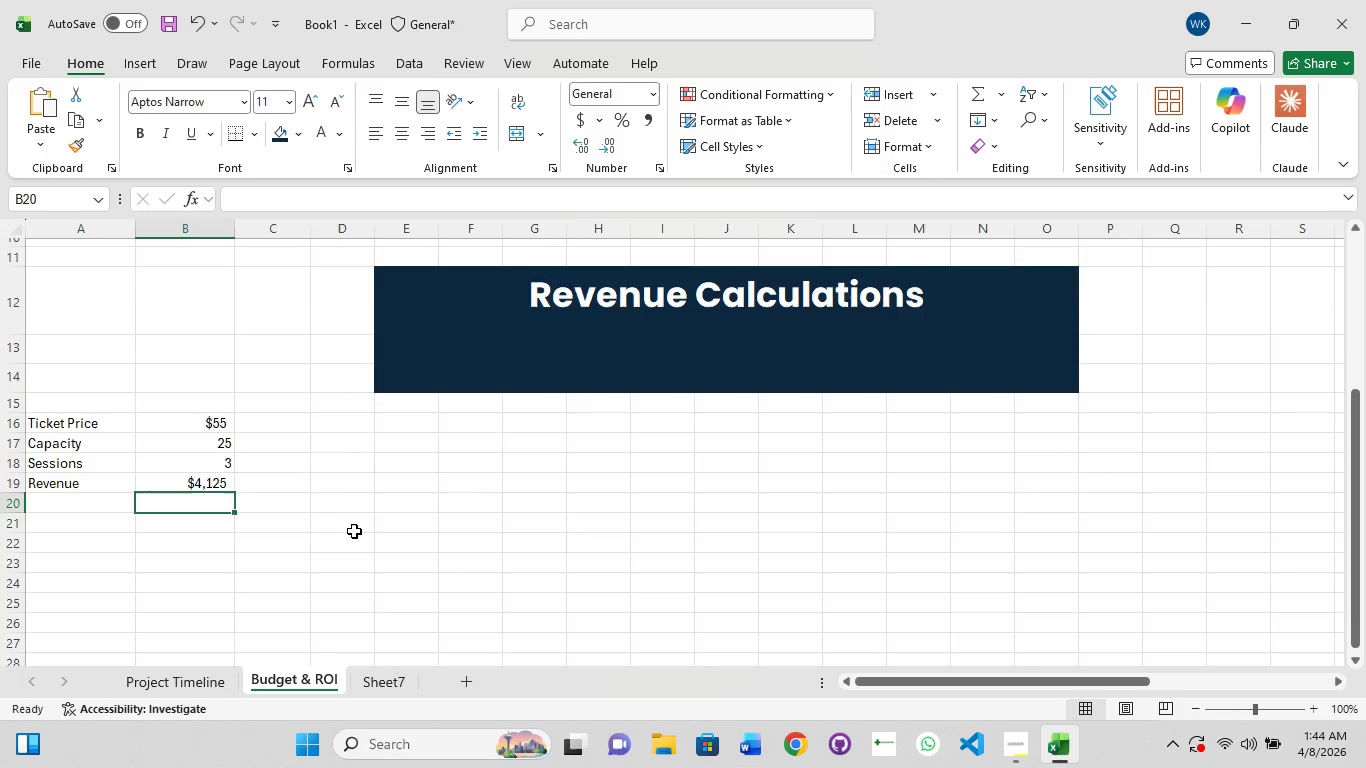 
scroll: coordinate [43, 482], scroll_direction: up, amount: 5.0
 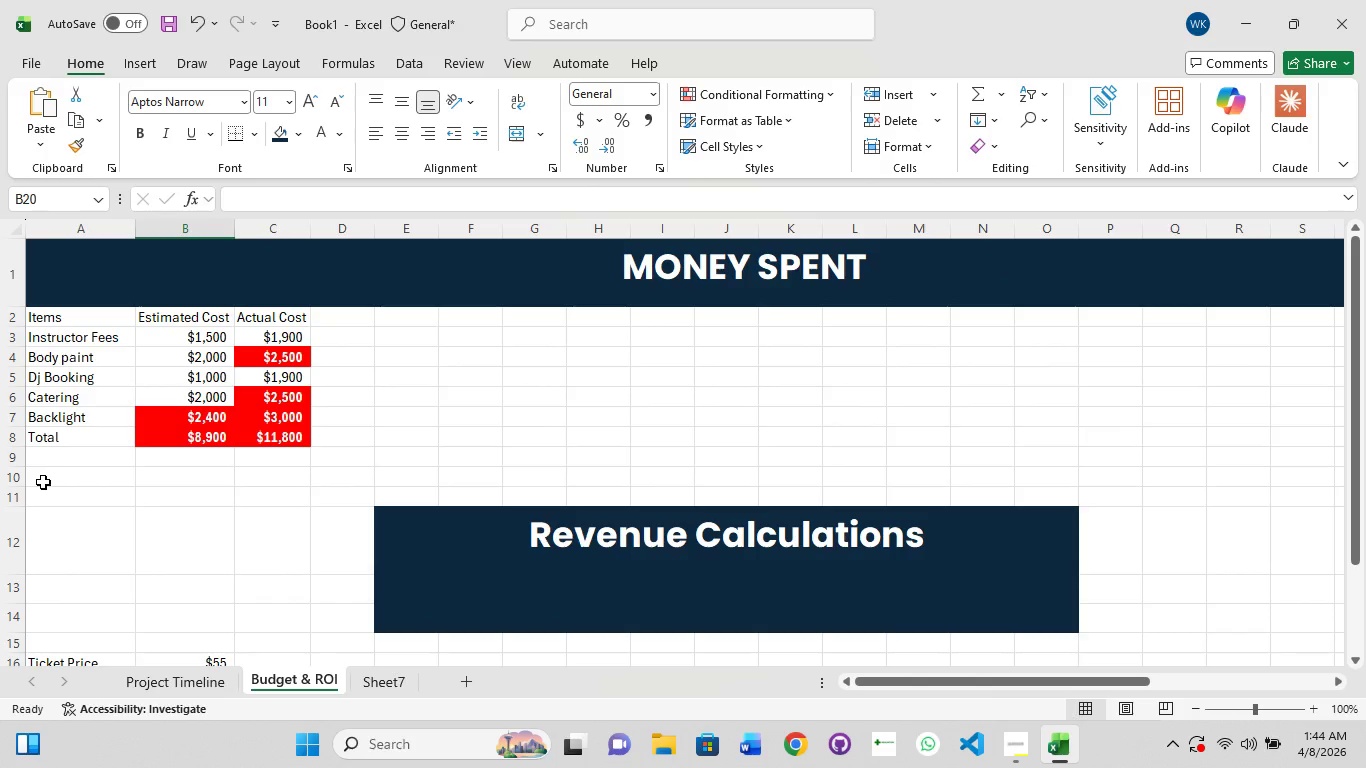 
scroll: coordinate [43, 482], scroll_direction: down, amount: 2.0
 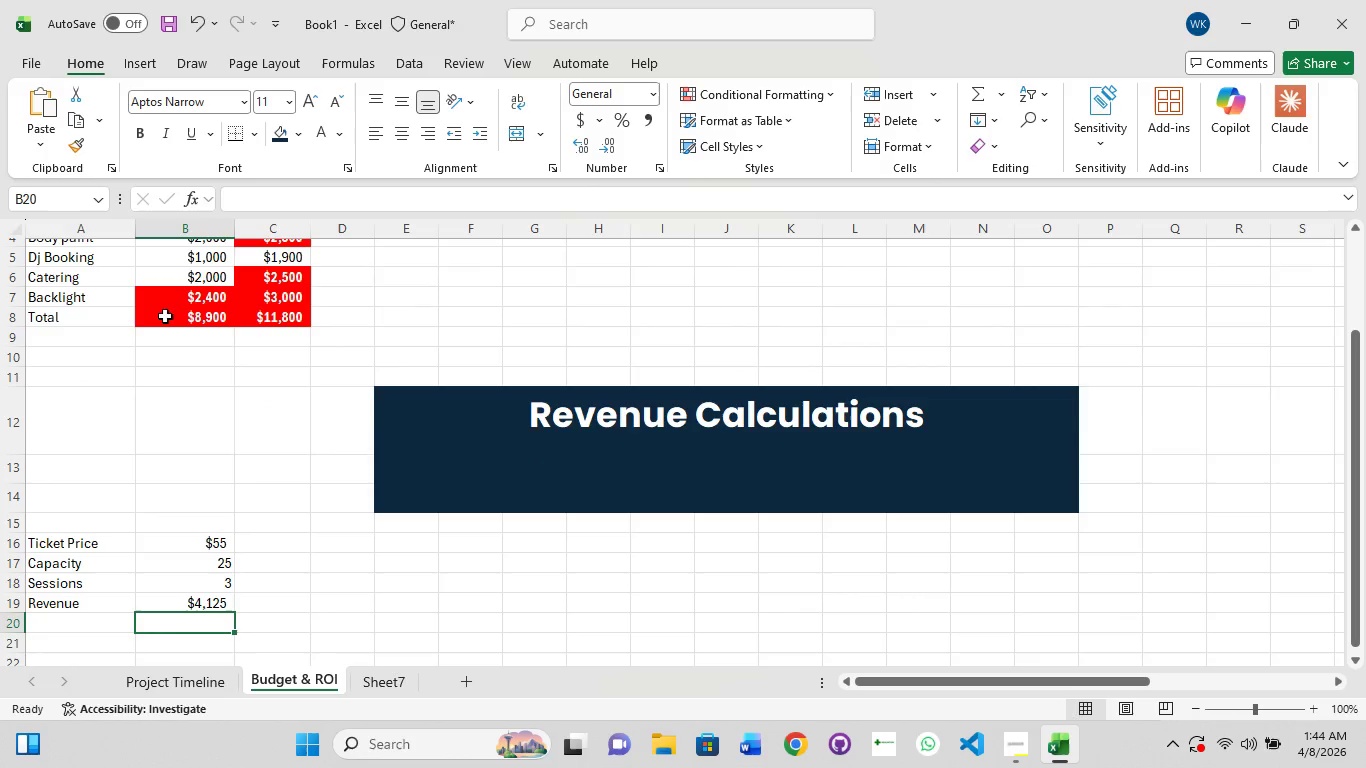 
left_click([183, 292])
 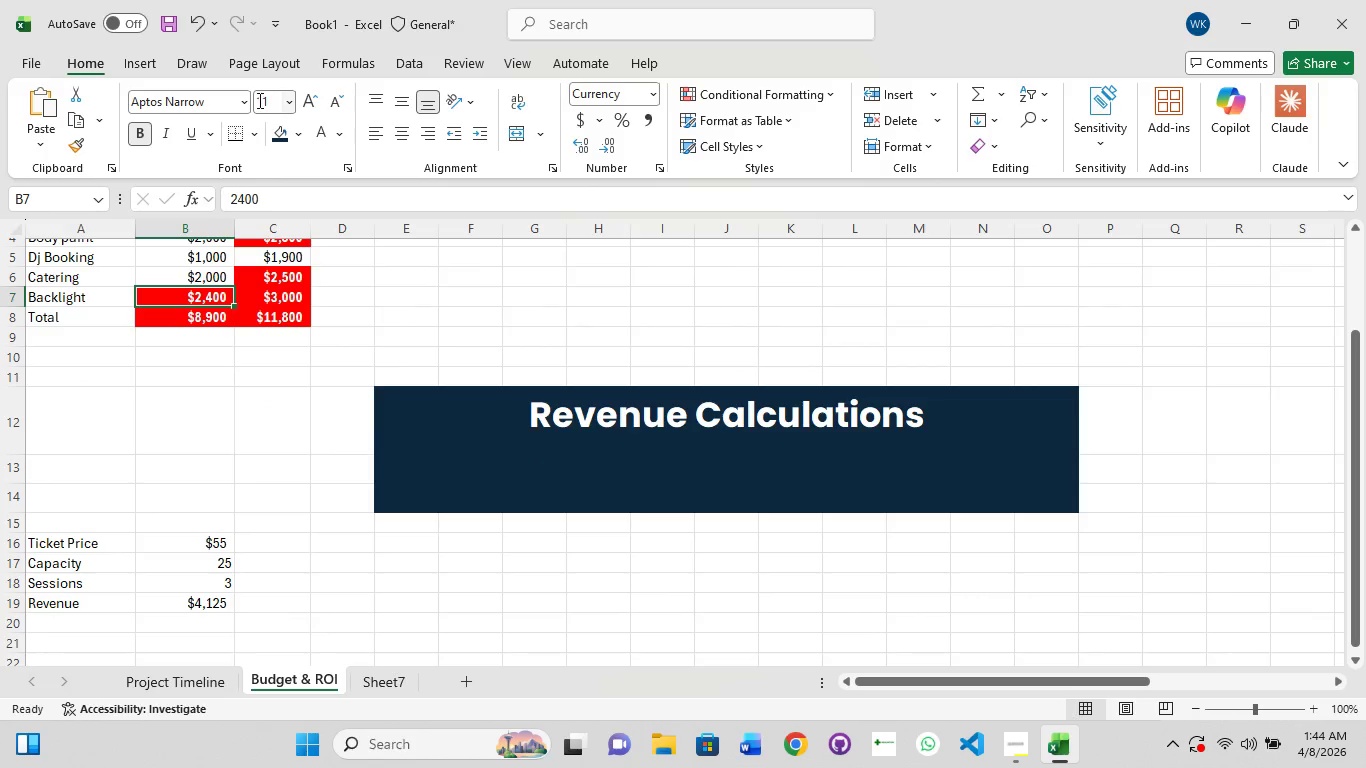 
left_click([232, 138])
 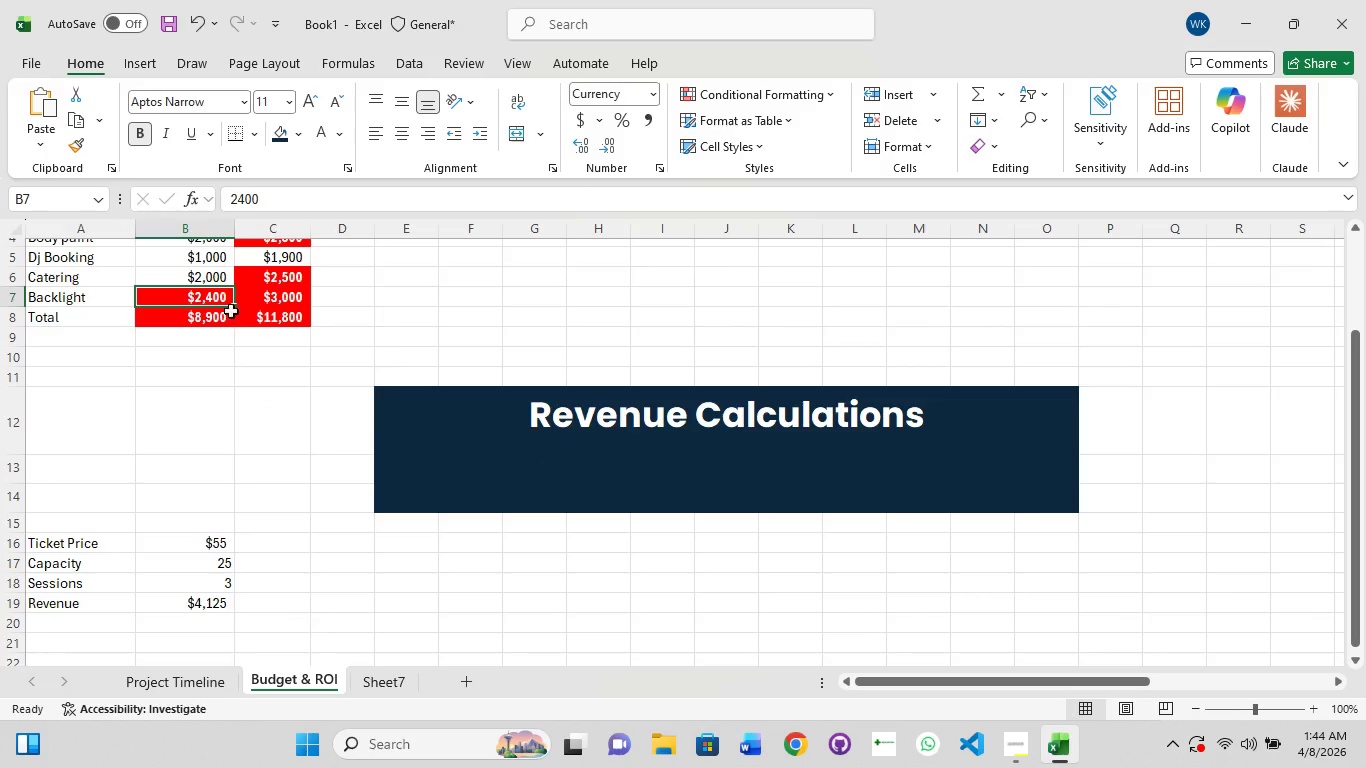 
left_click([246, 343])
 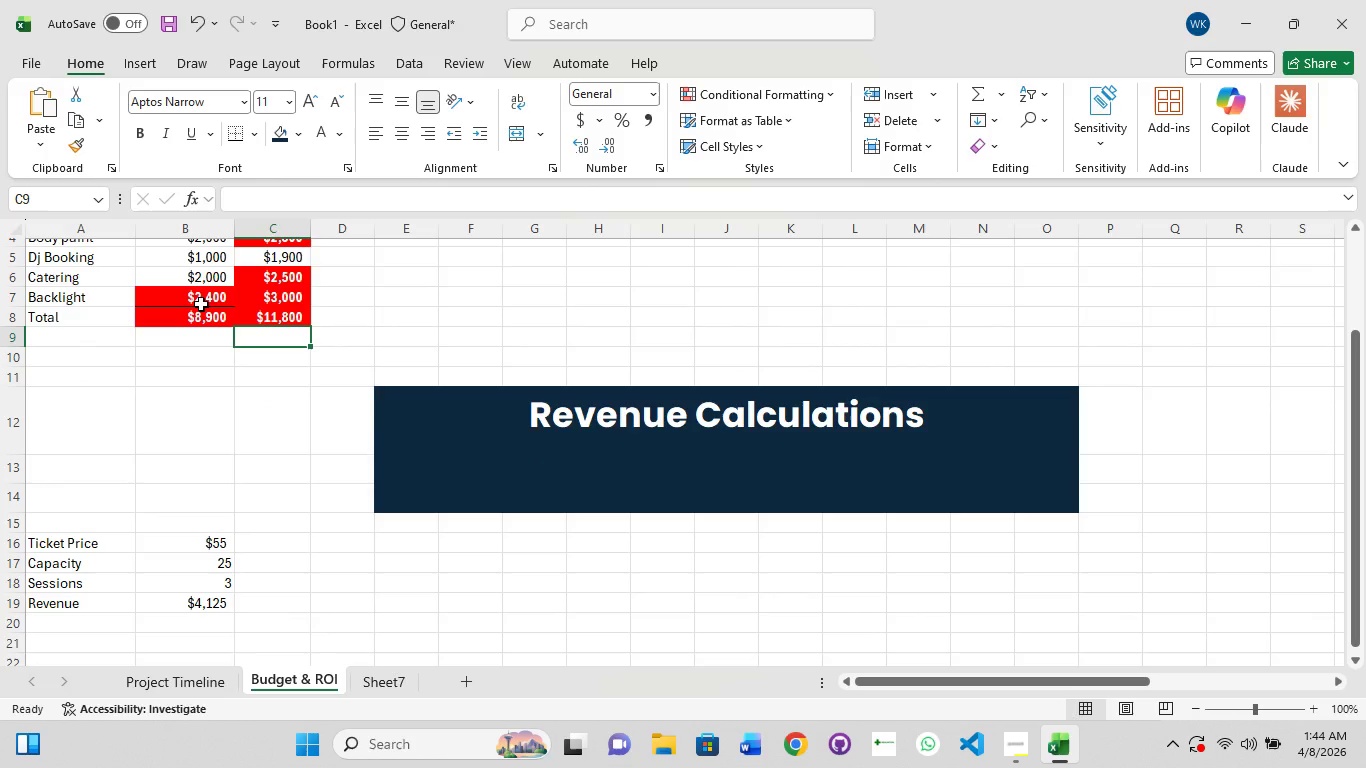 
left_click([201, 304])
 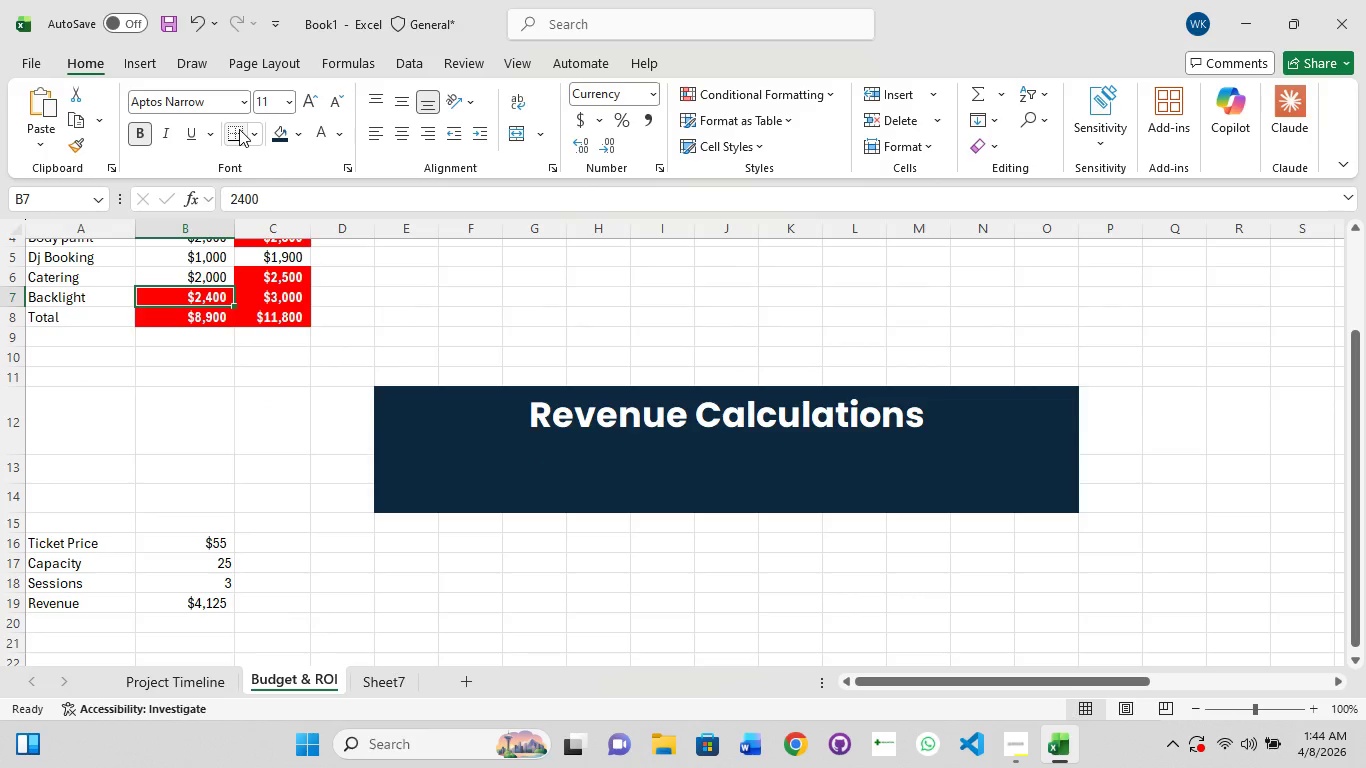 
left_click([239, 129])
 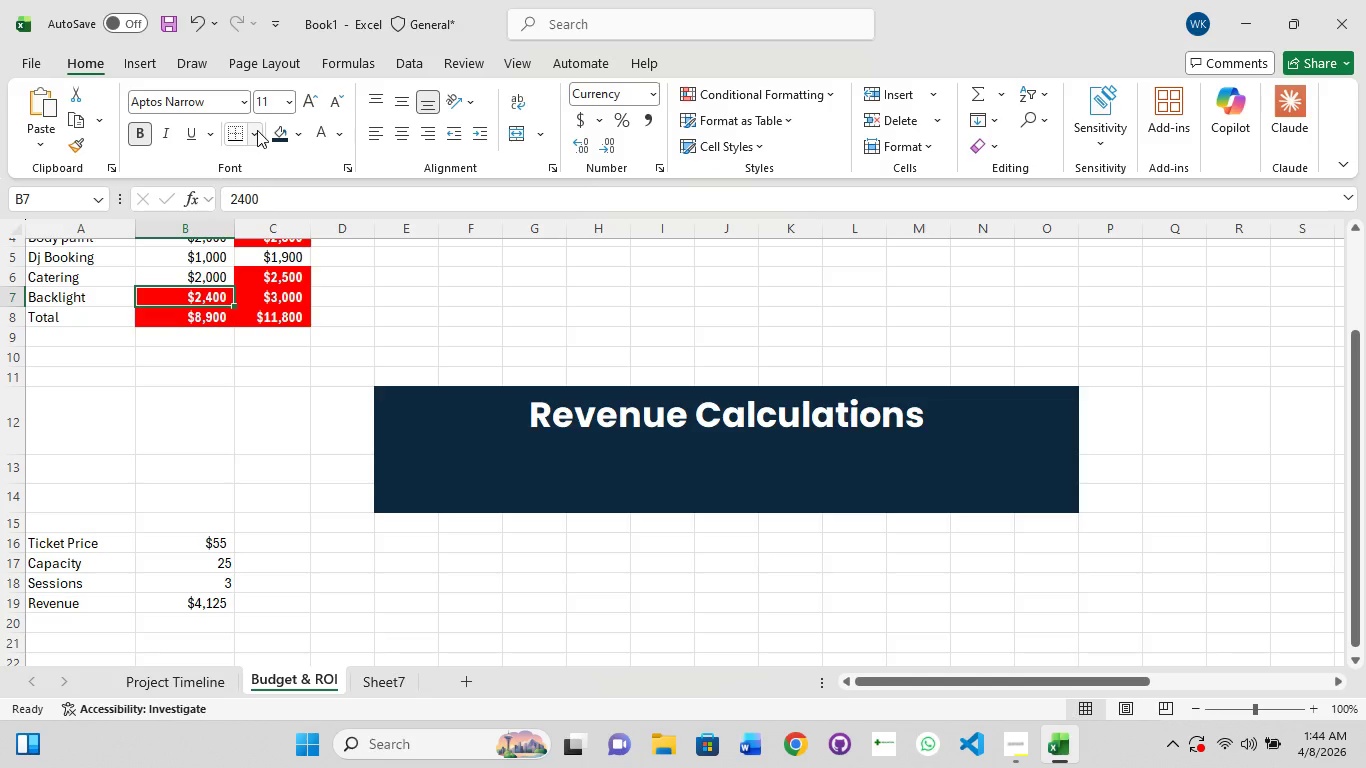 
left_click([258, 131])
 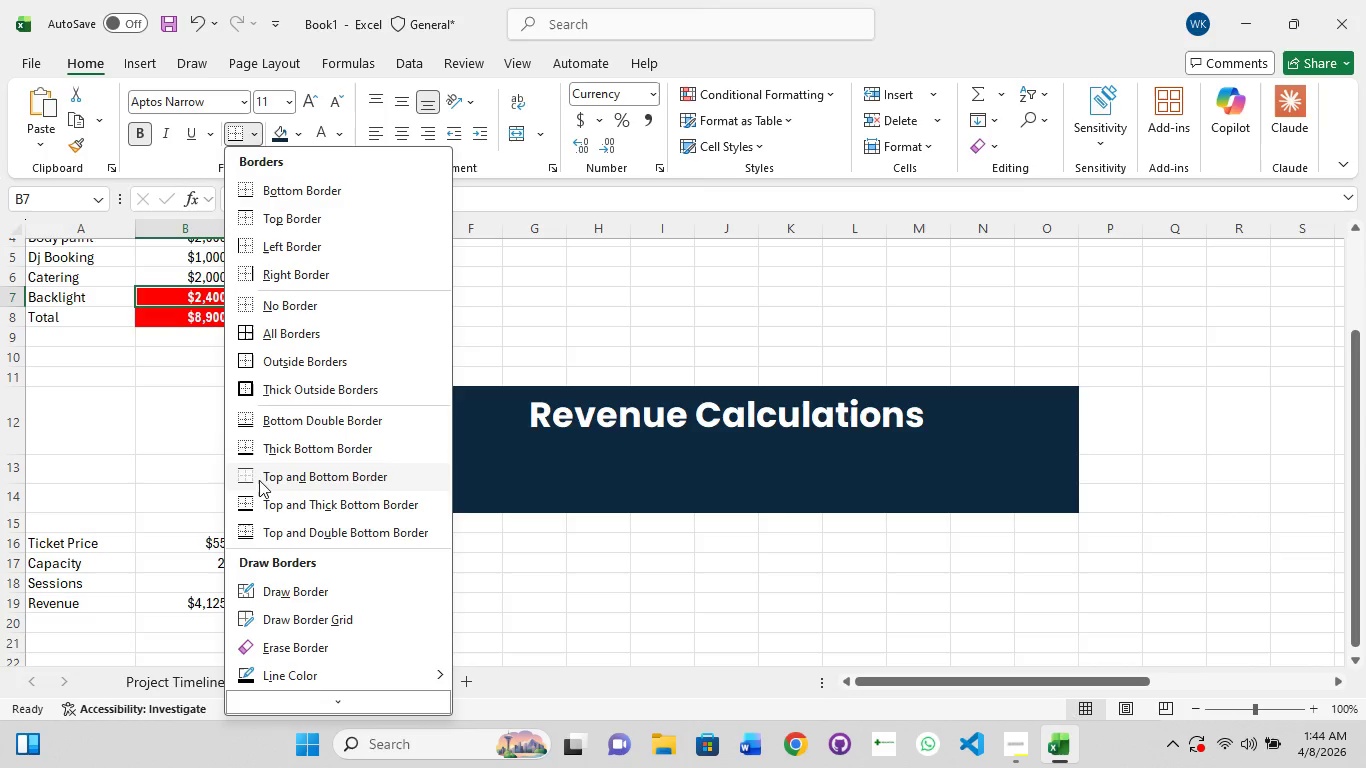 
wait(6.56)
 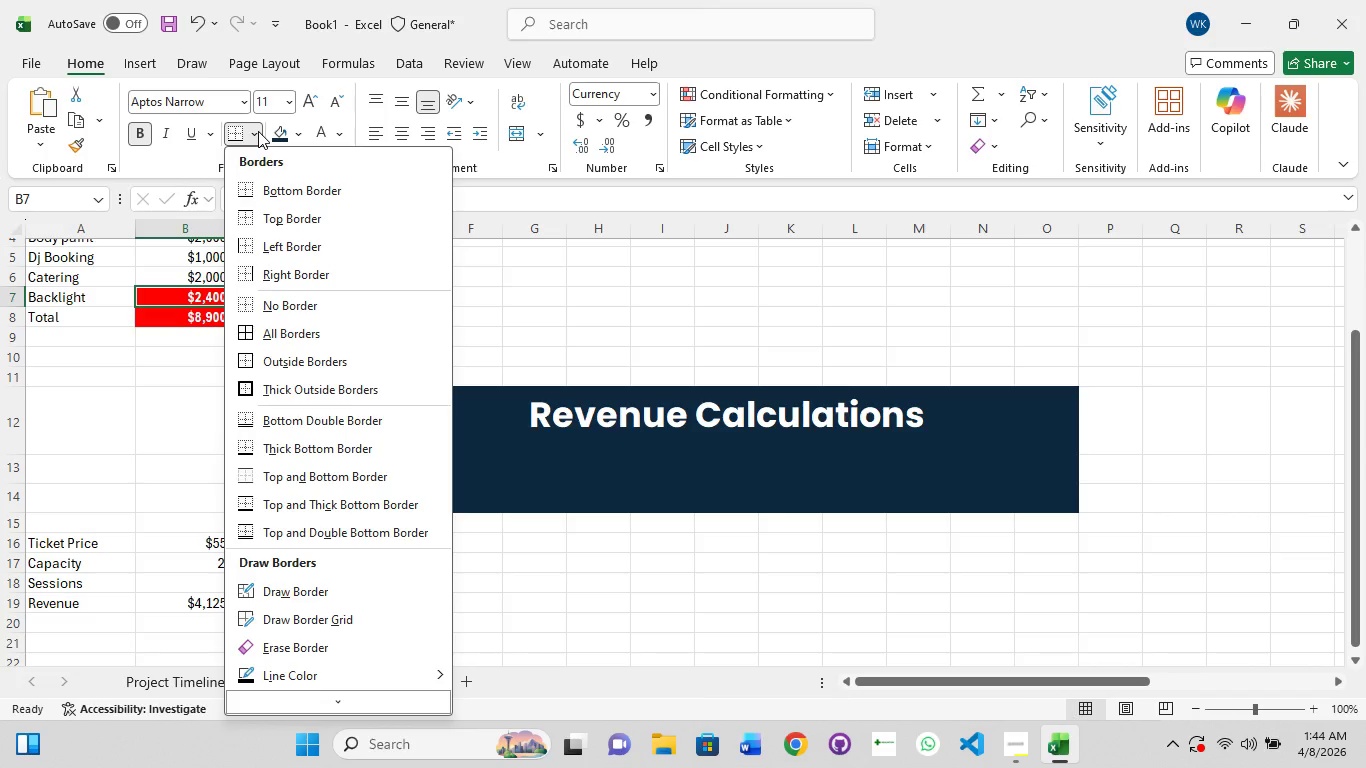 
left_click([200, 342])
 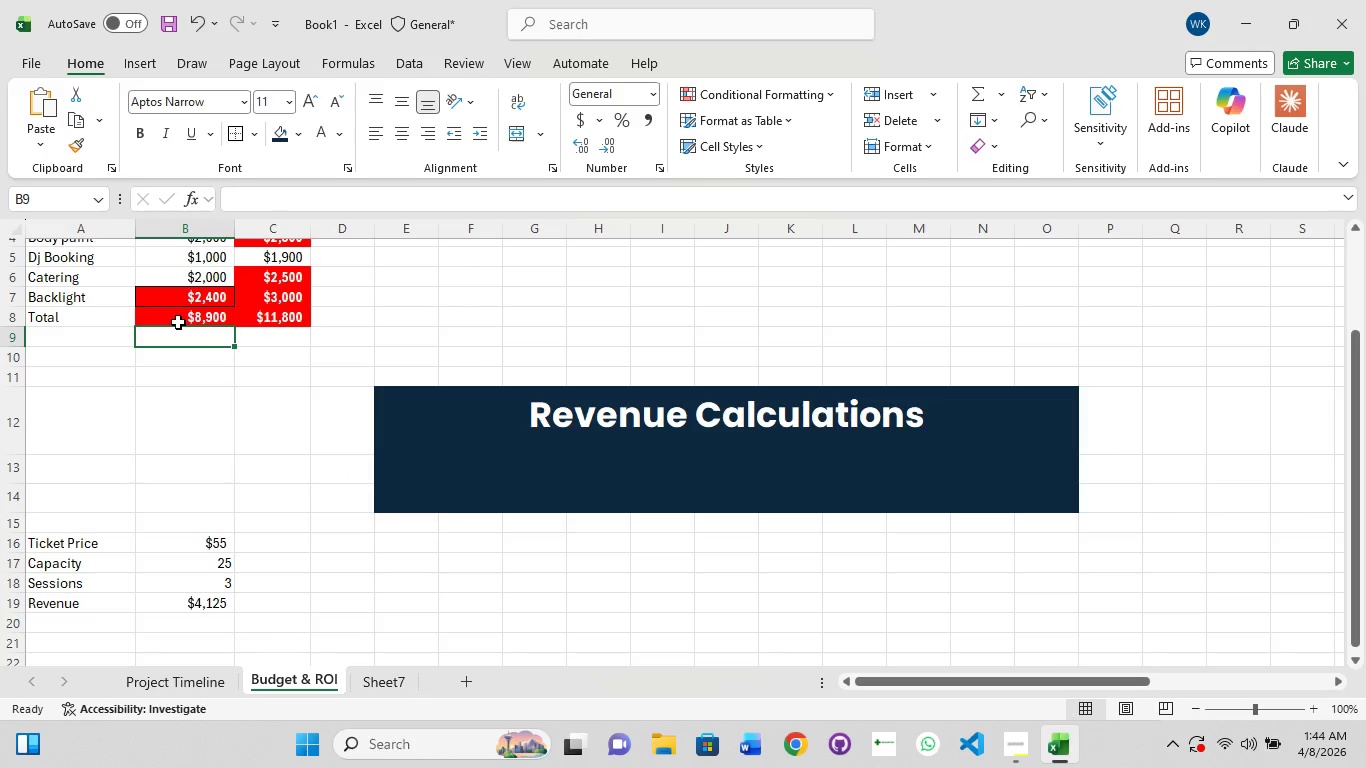 
left_click([178, 322])
 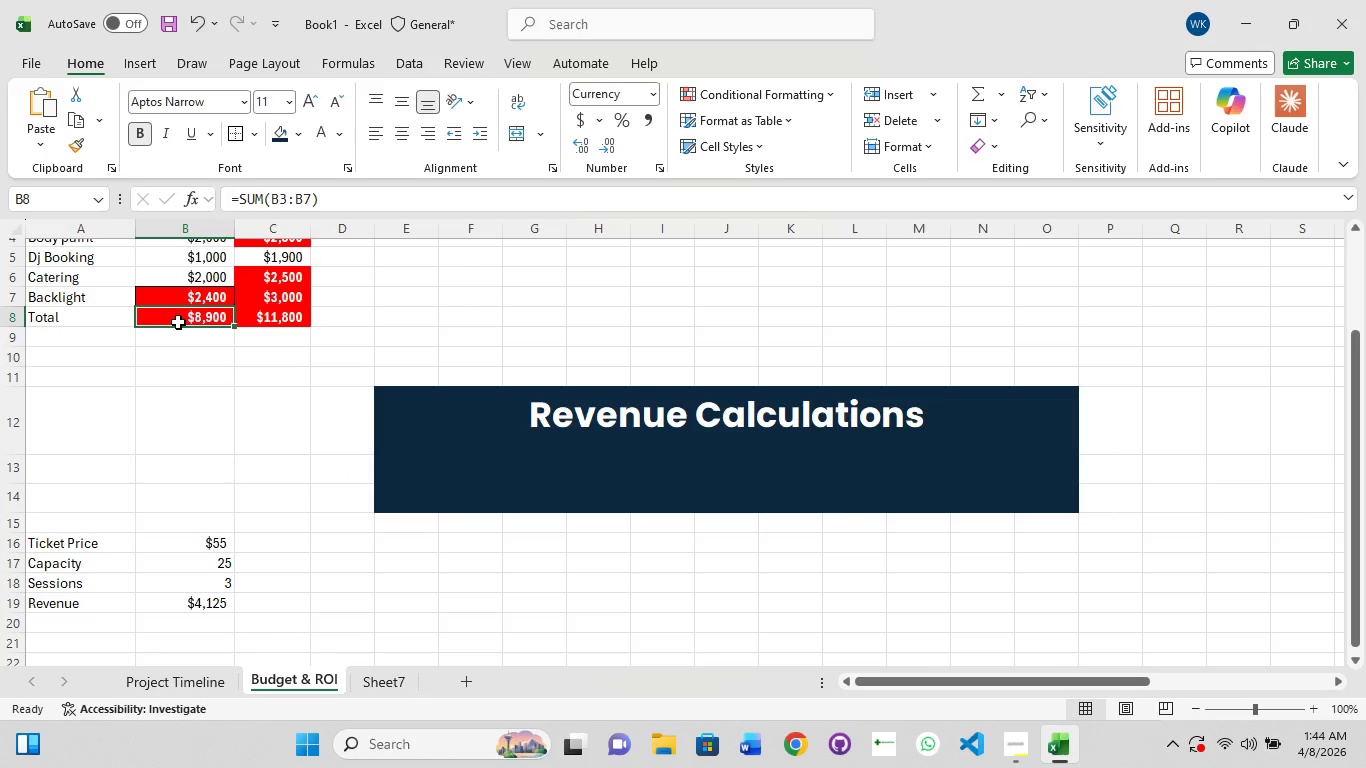 
hold_key(key=ShiftLeft, duration=1.5)
left_click([178, 322])
 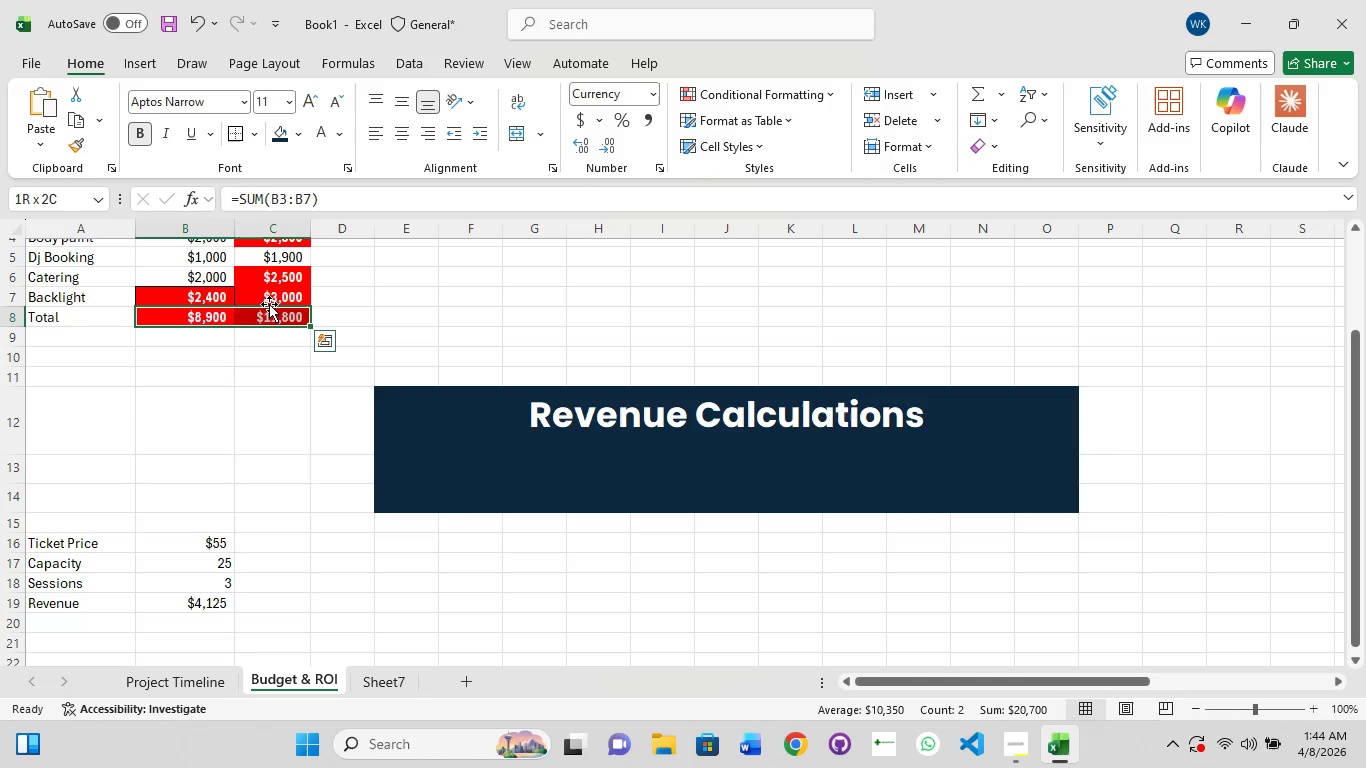 
hold_key(key=ShiftLeft, duration=1.5)
left_click([275, 283])
 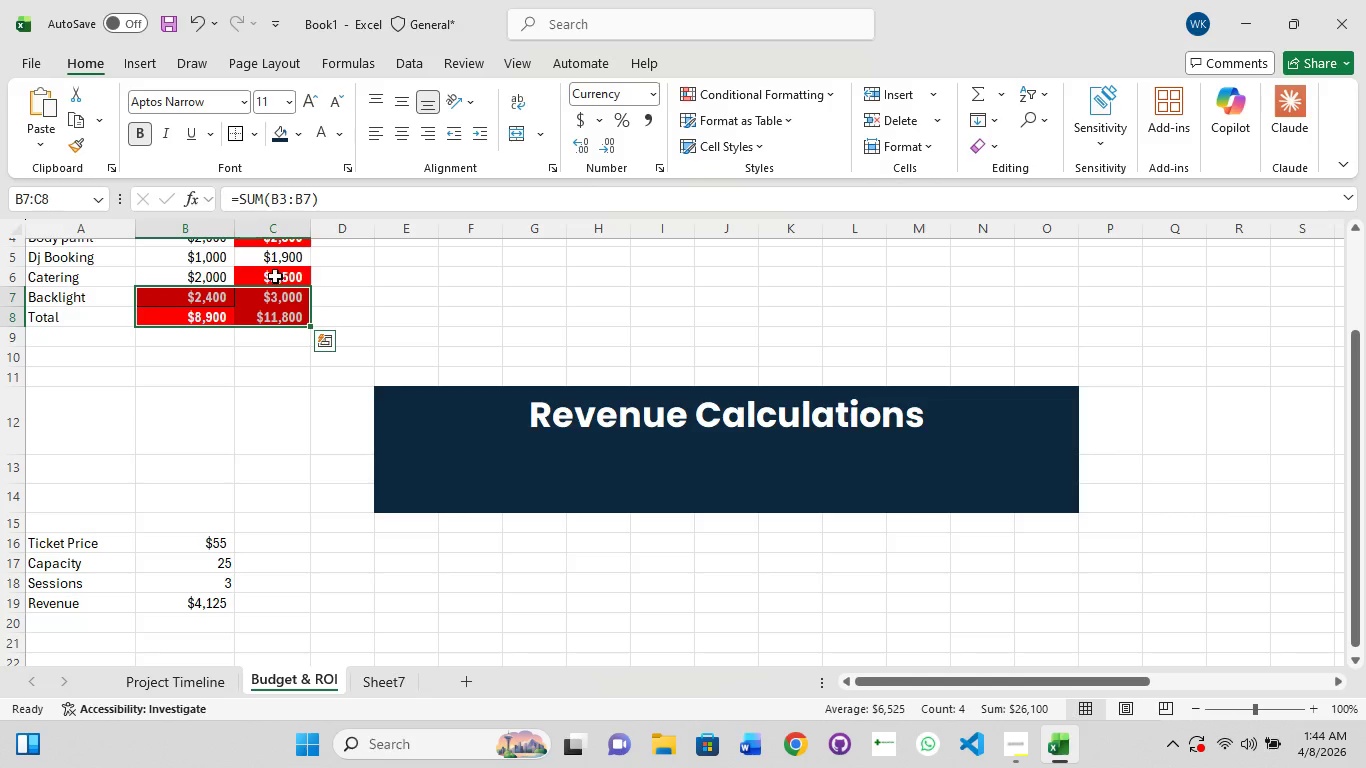 
left_click([275, 276])
 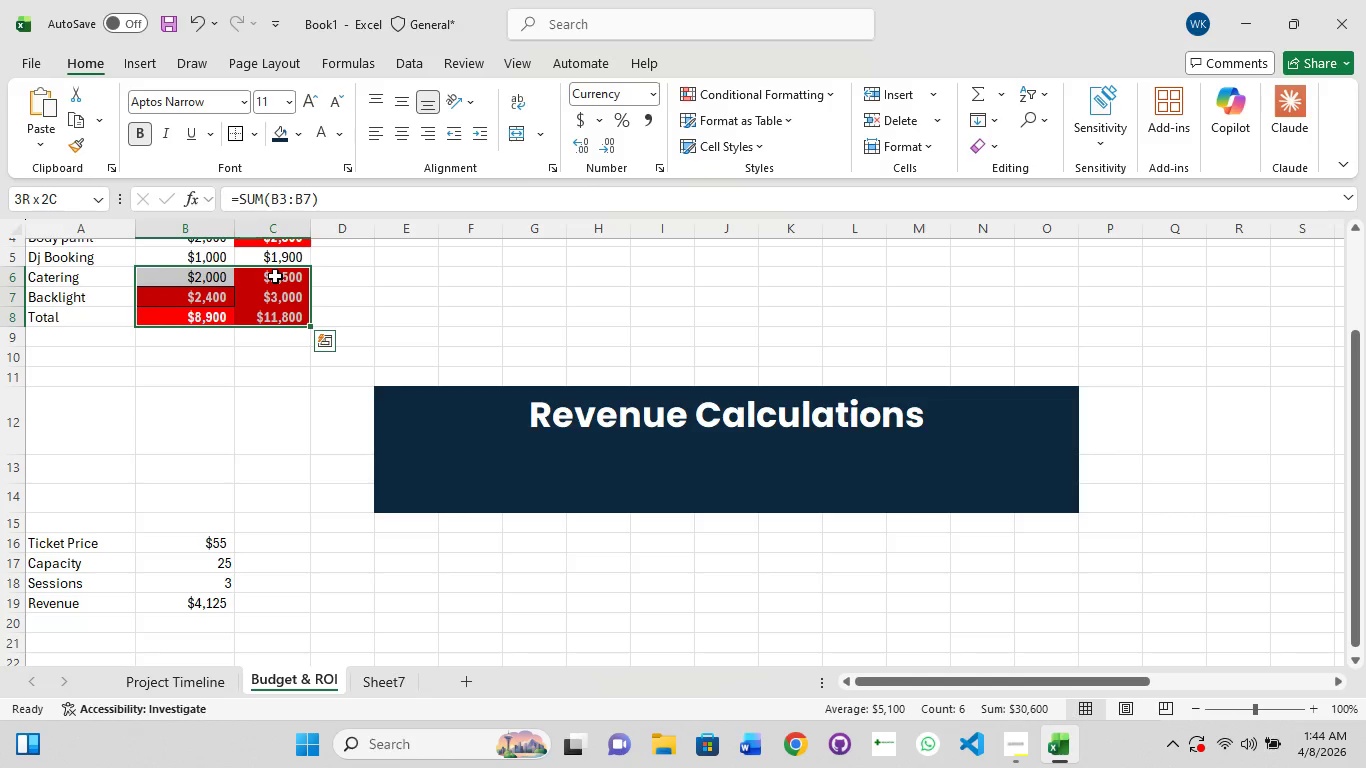 
hold_key(key=ShiftLeft, duration=1.52)
 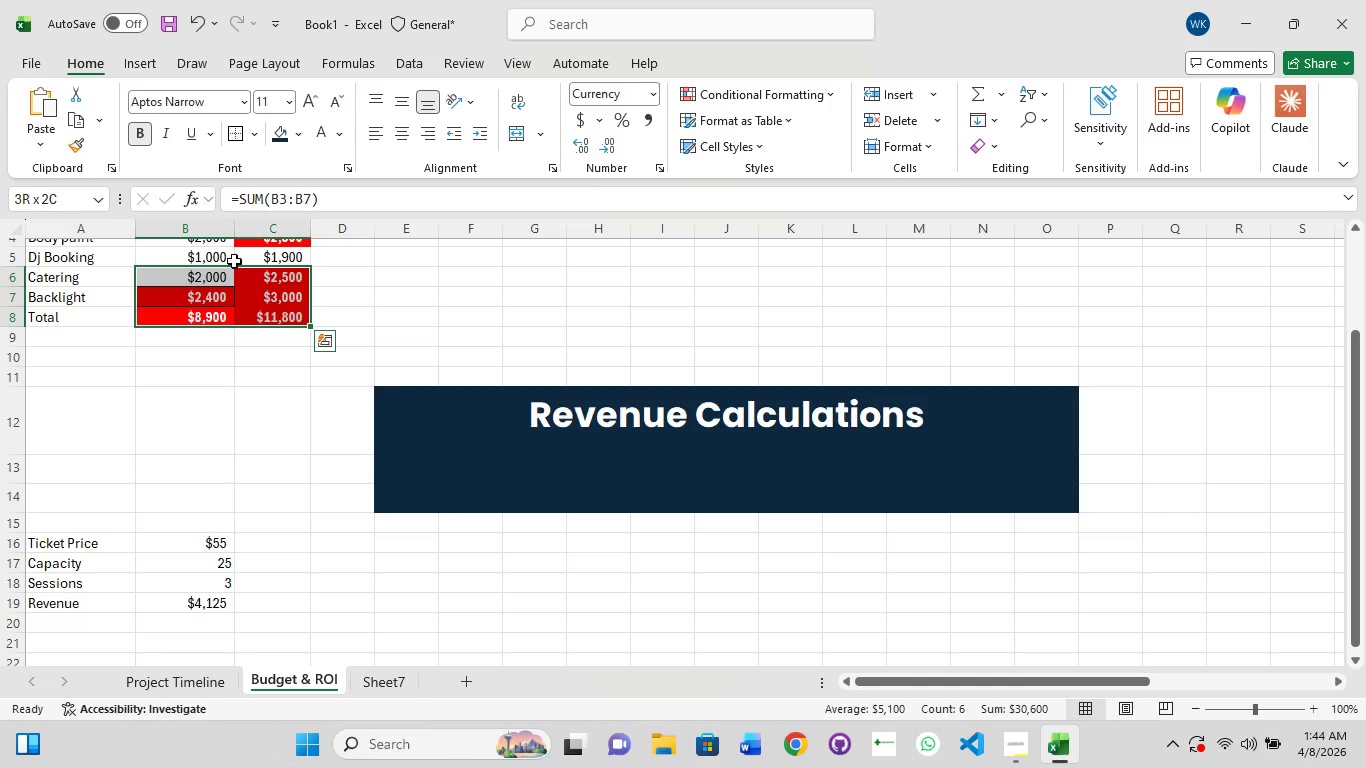 
key(Shift+ShiftLeft)
 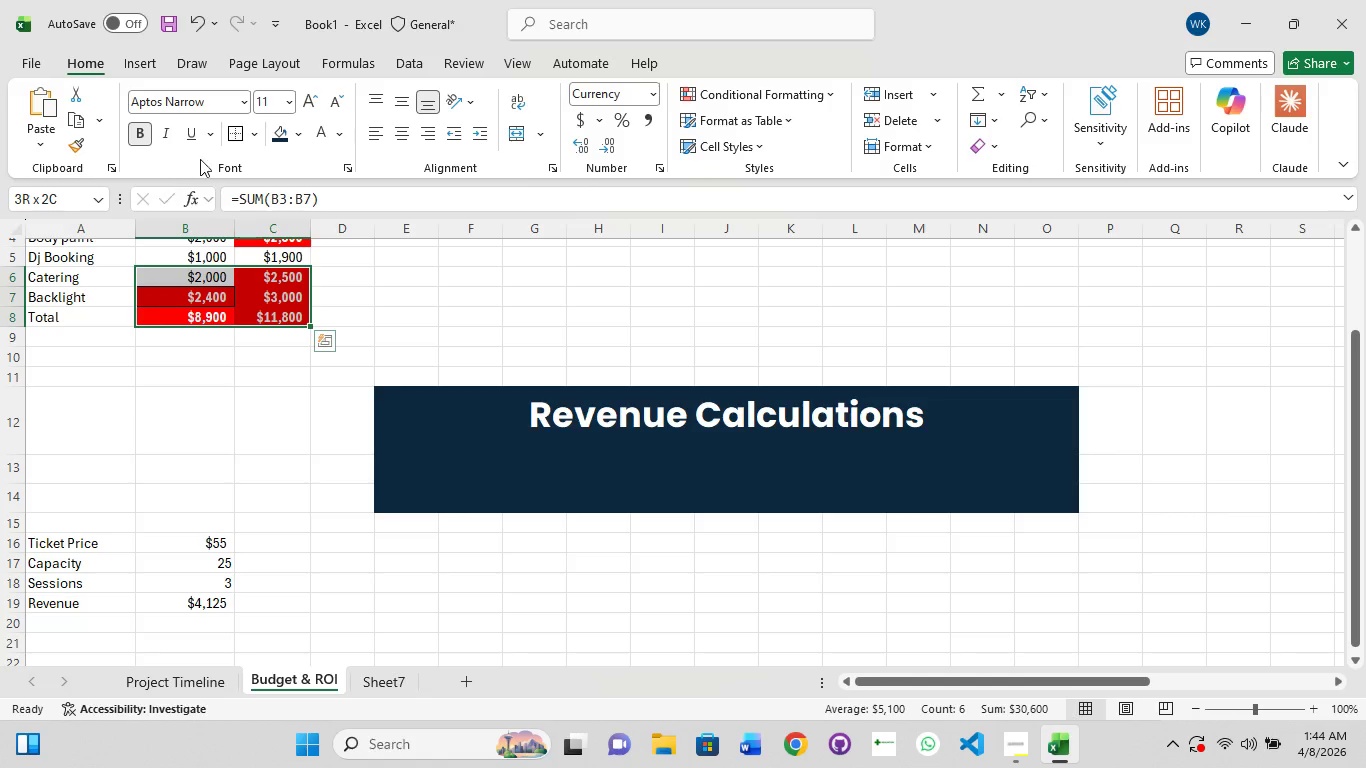 
left_click([247, 130])
 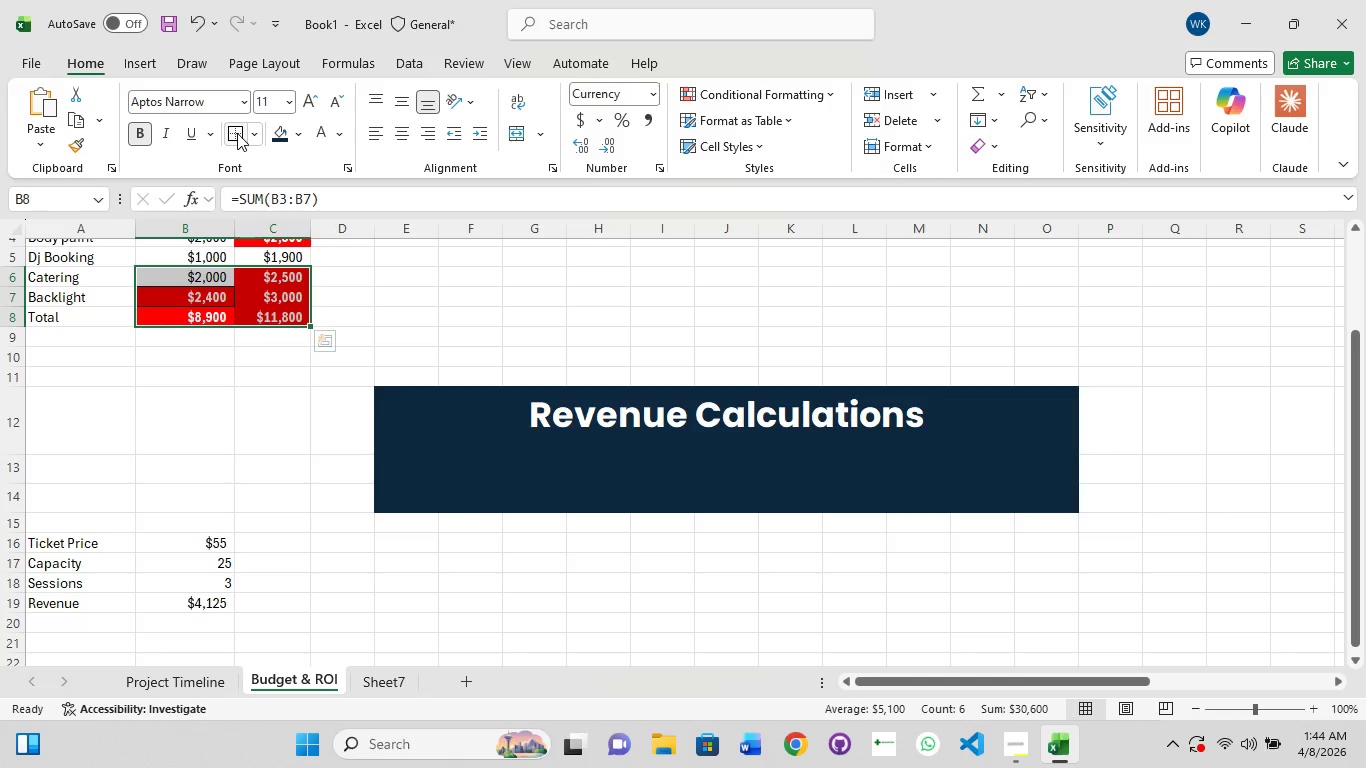 
left_click([237, 133])
 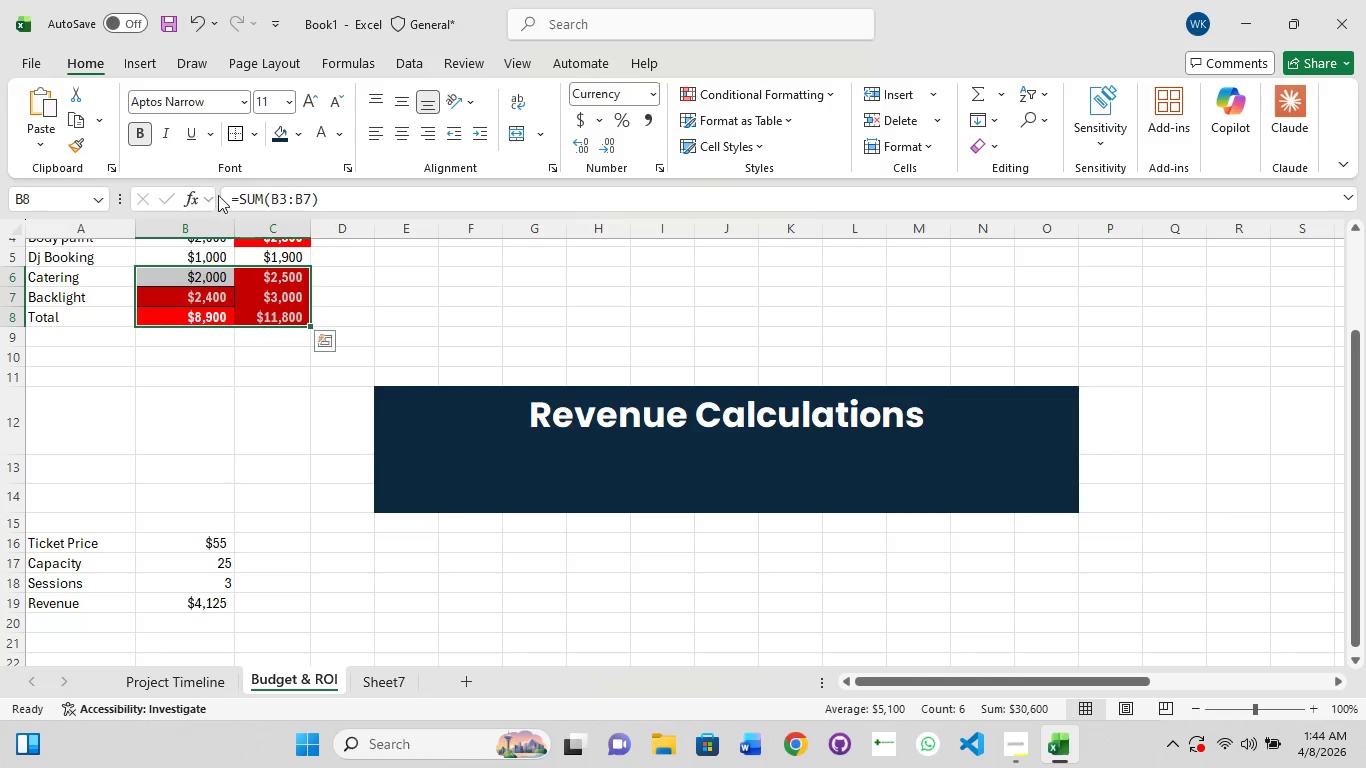 
left_click([248, 131])
 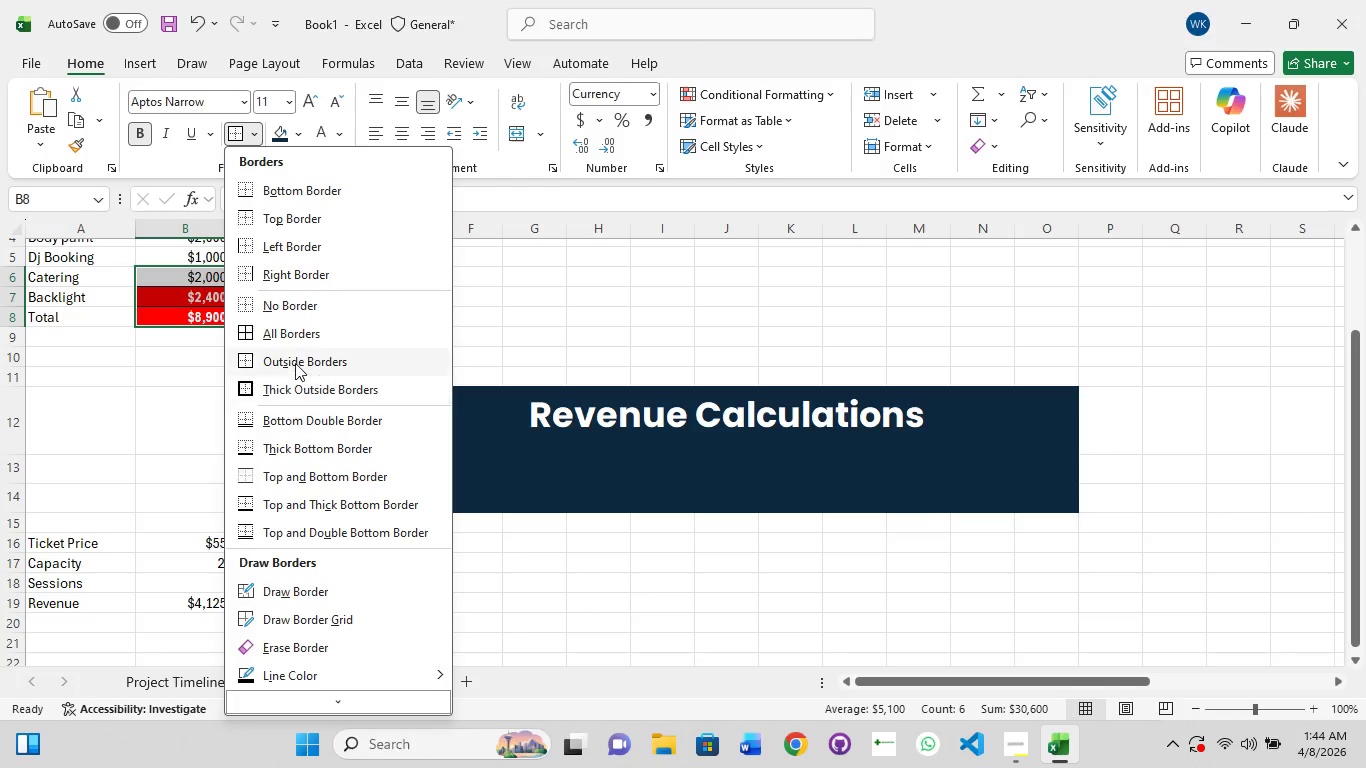 
left_click([295, 358])
 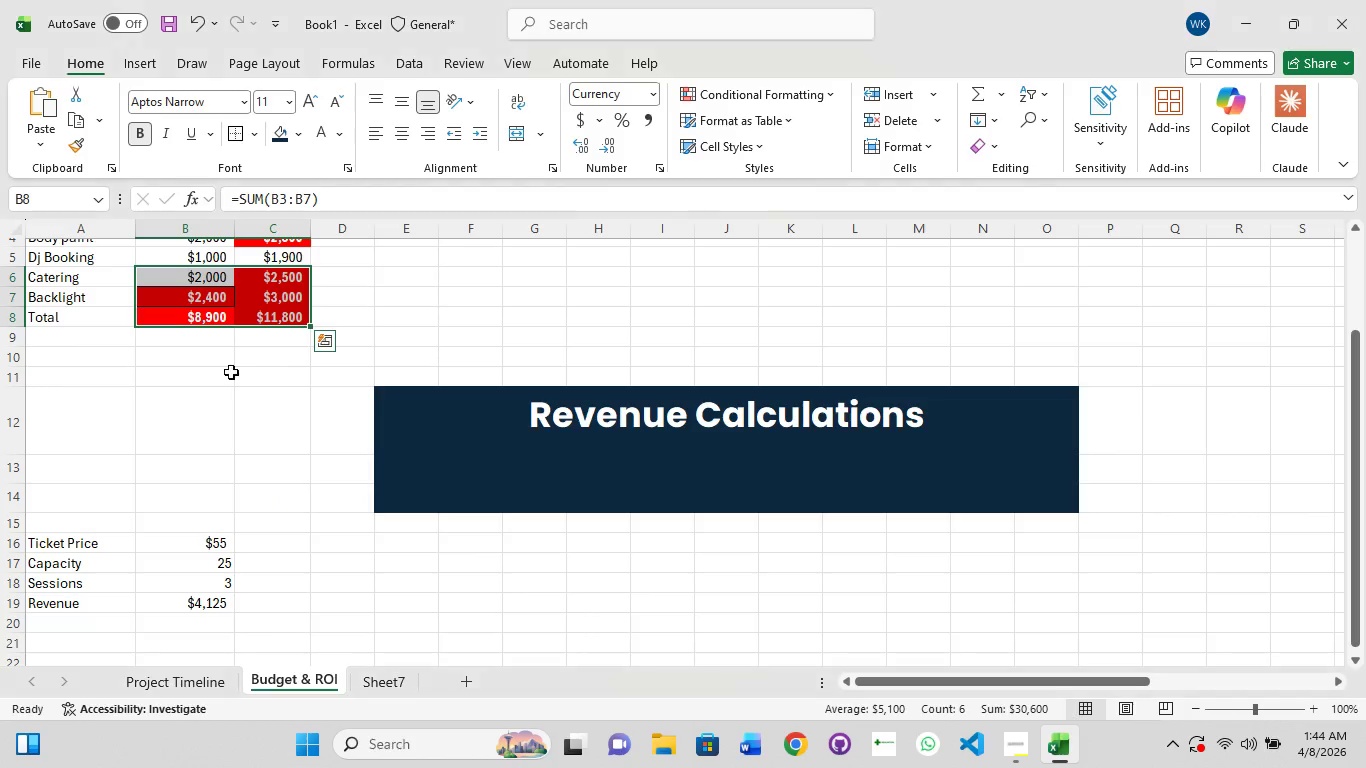 
left_click([227, 373])
 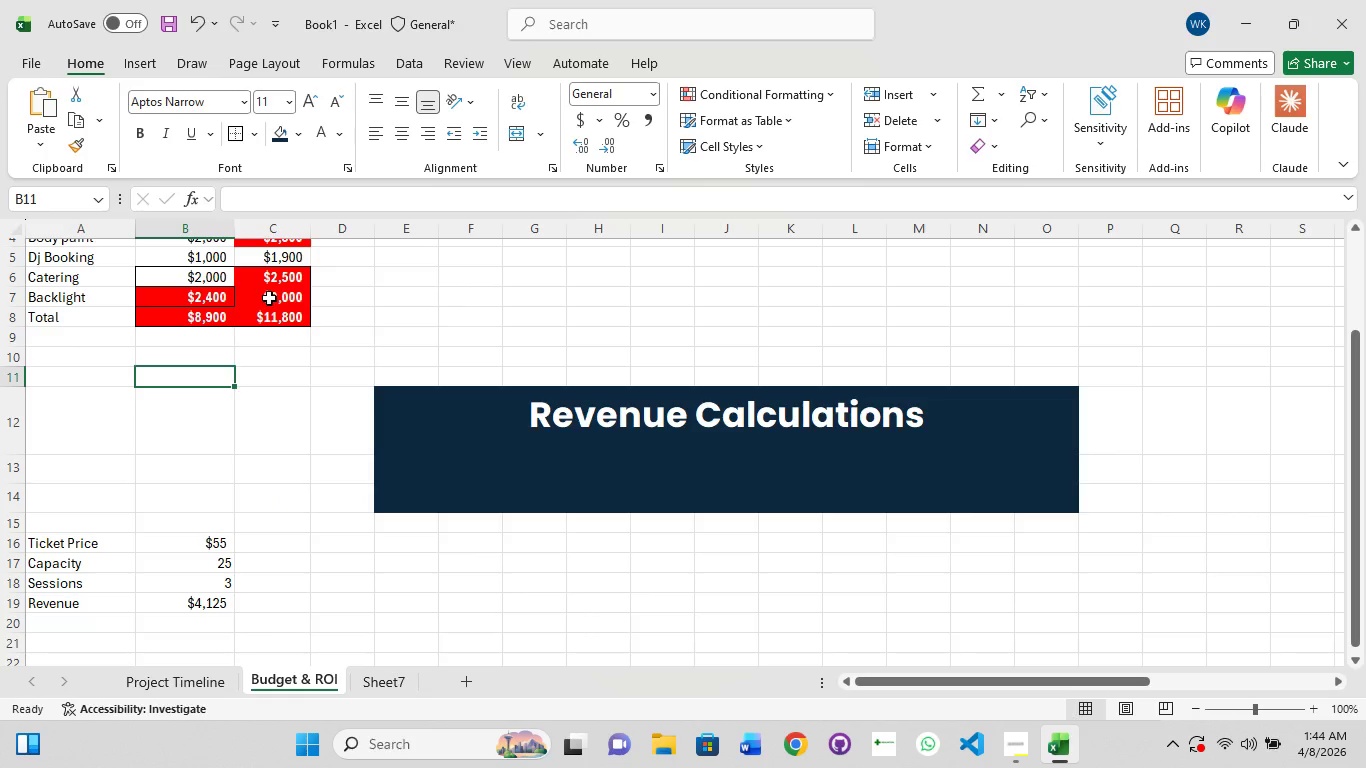 
key(Control+Z)
 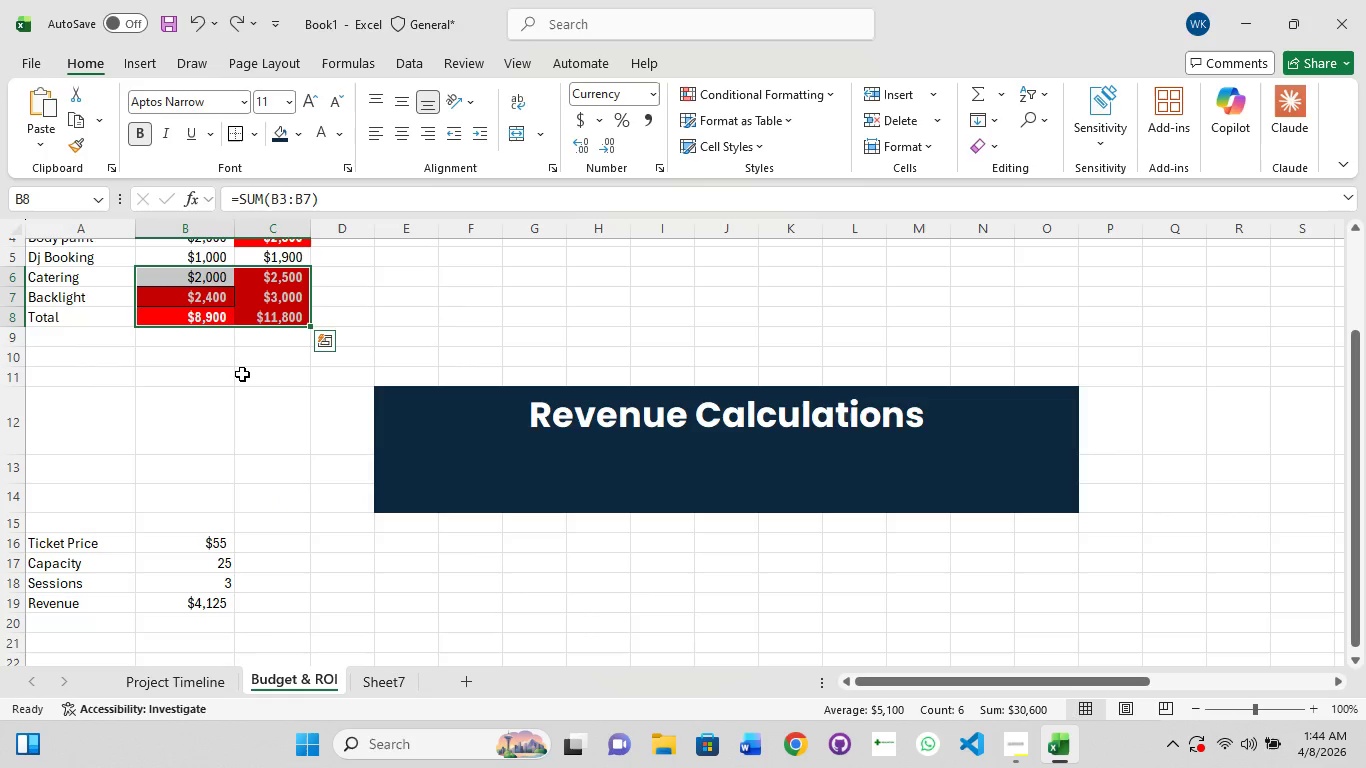 
key(Control+Z)
 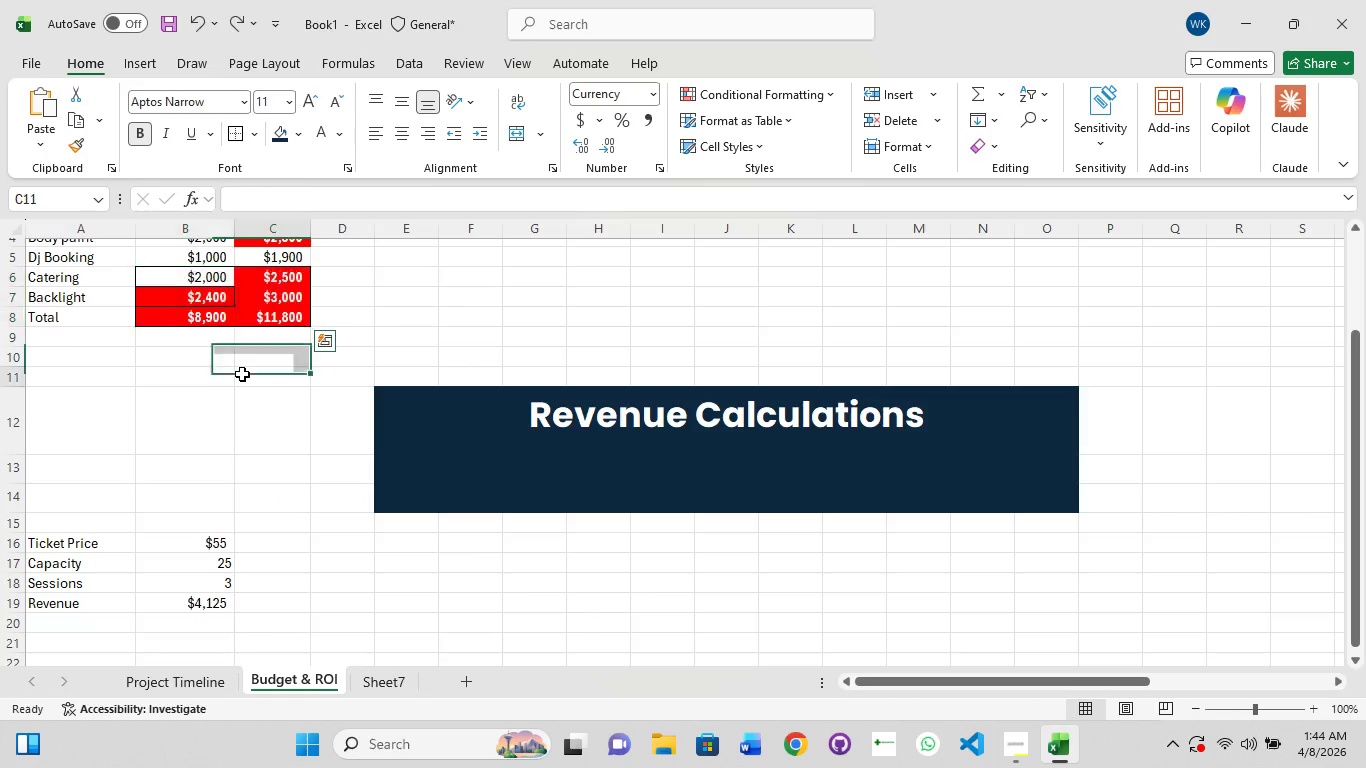 
left_click([242, 374])
 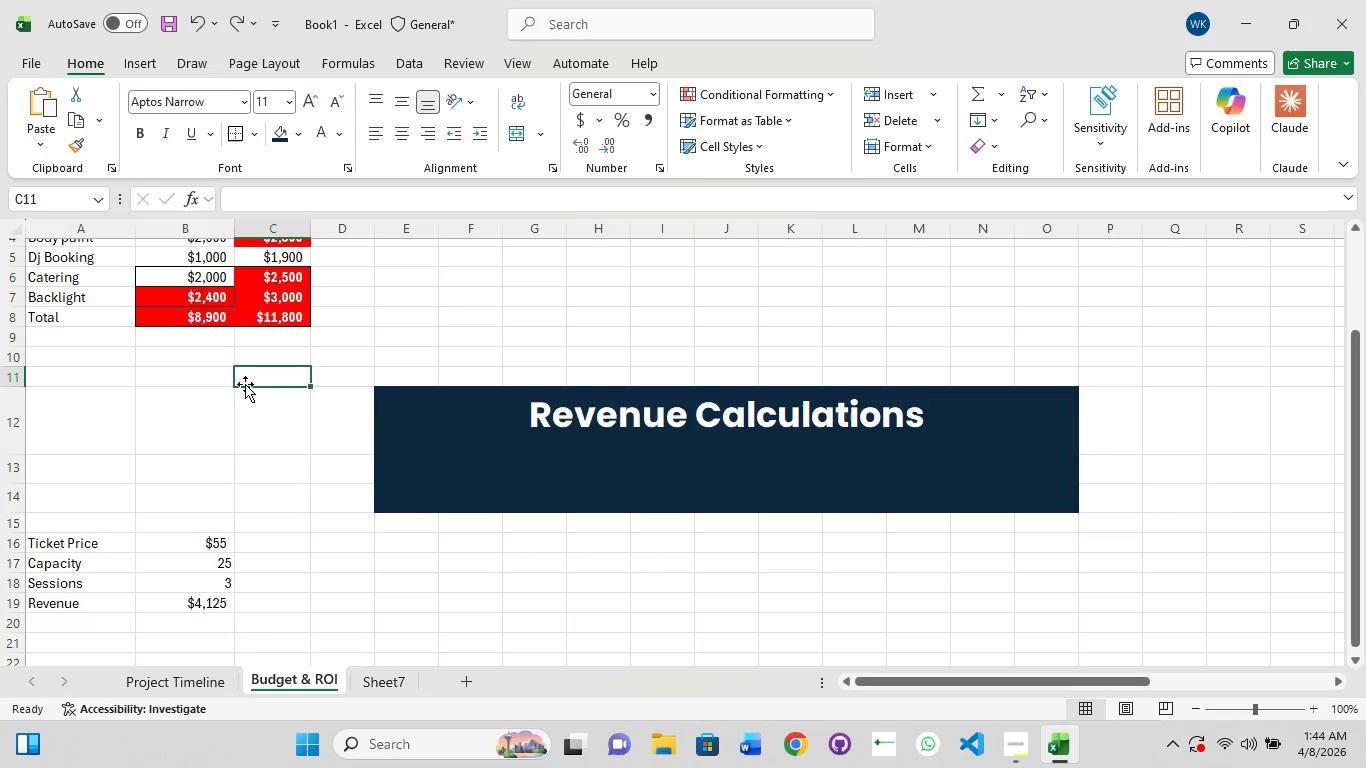 
key(Control+Z)
 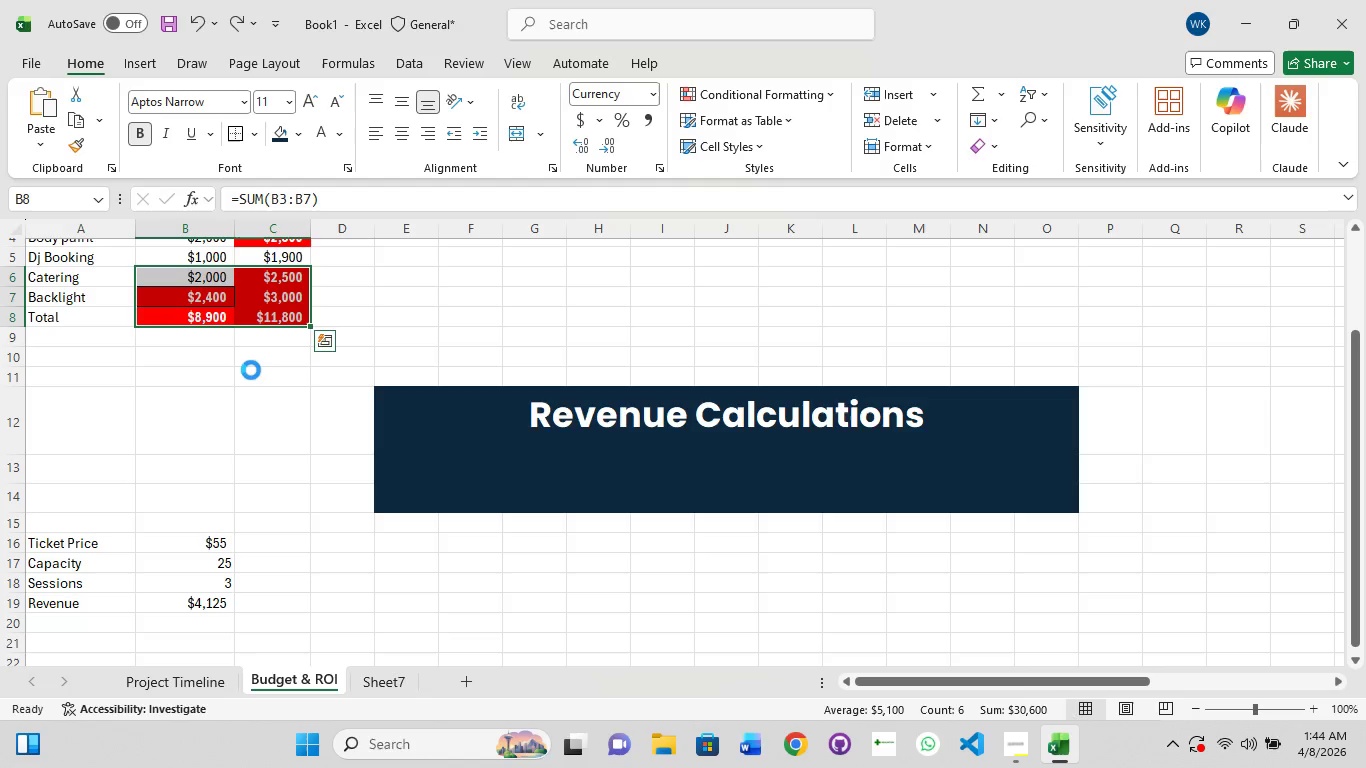 
key(Control+Z)
 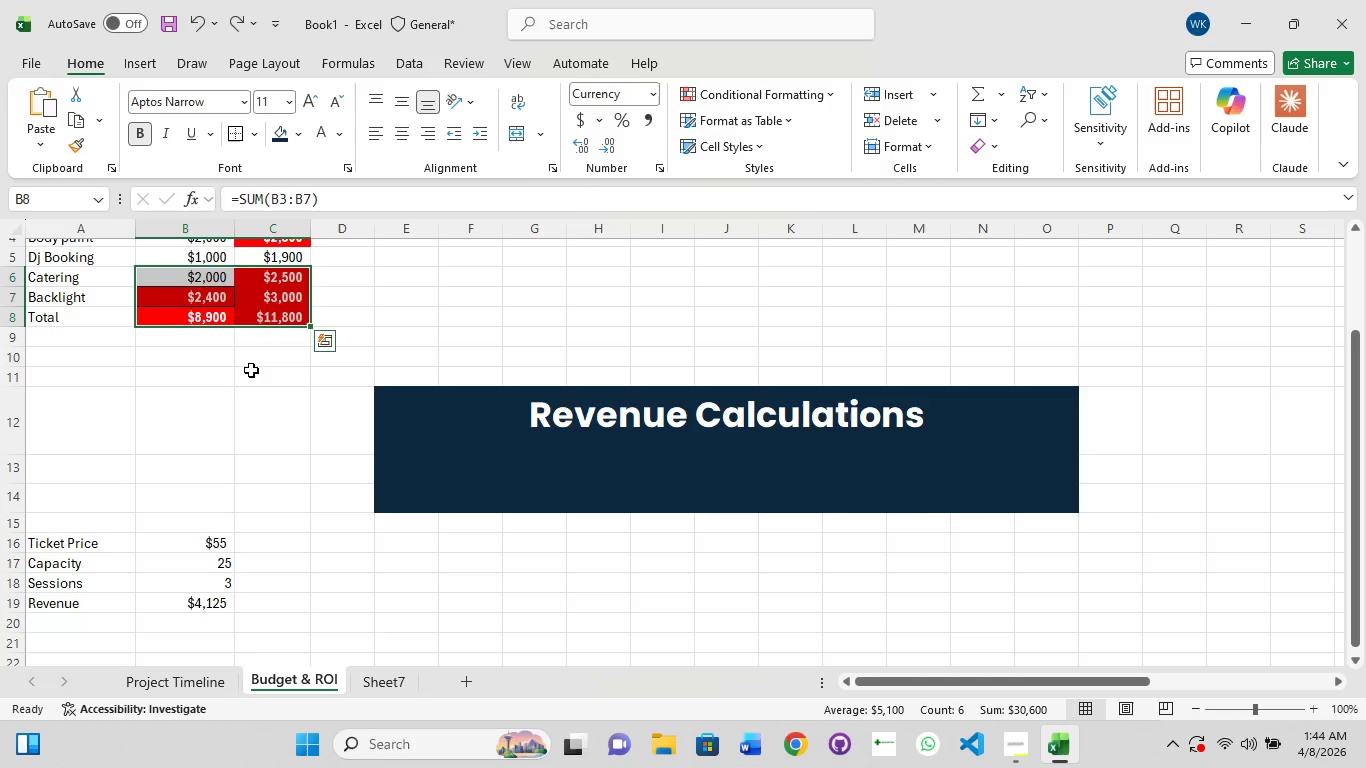 
key(Control+Z)
 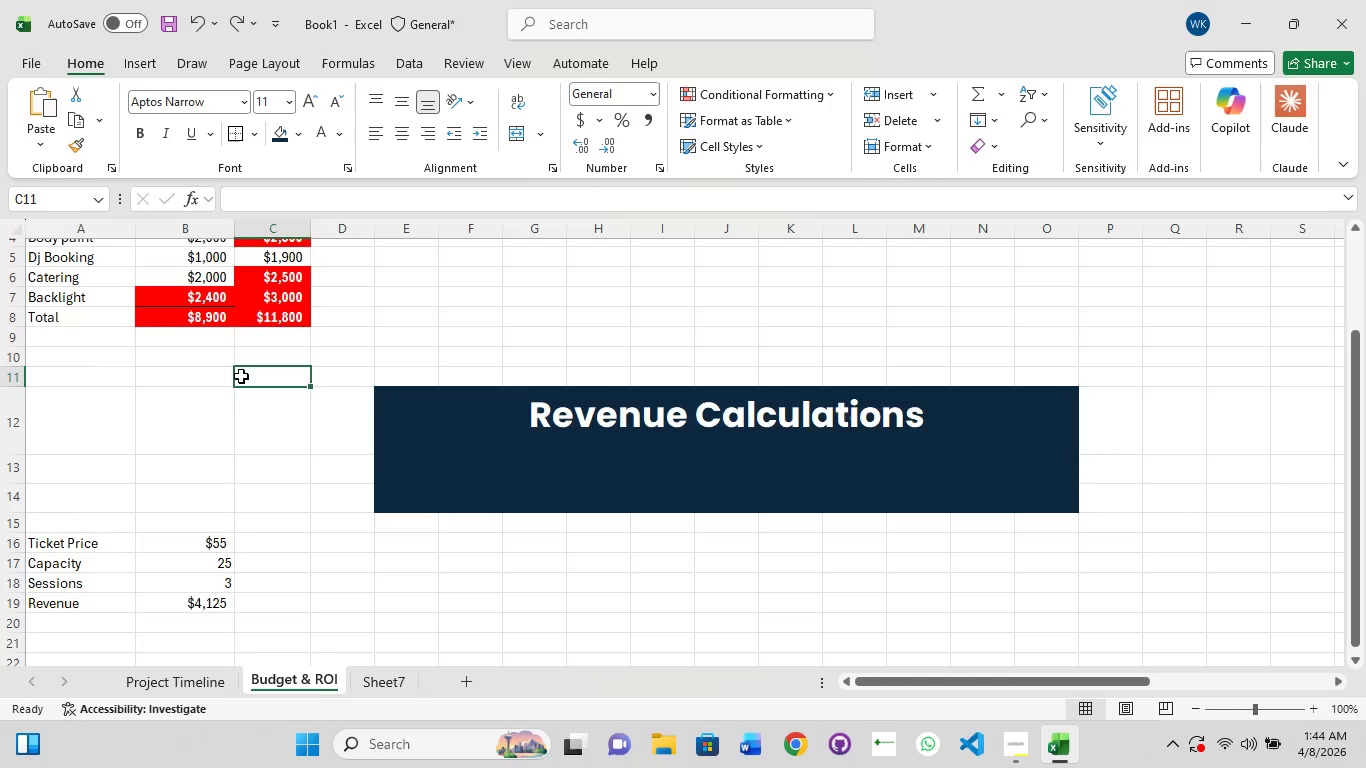 
scroll: coordinate [218, 445], scroll_direction: down, amount: 2.0
 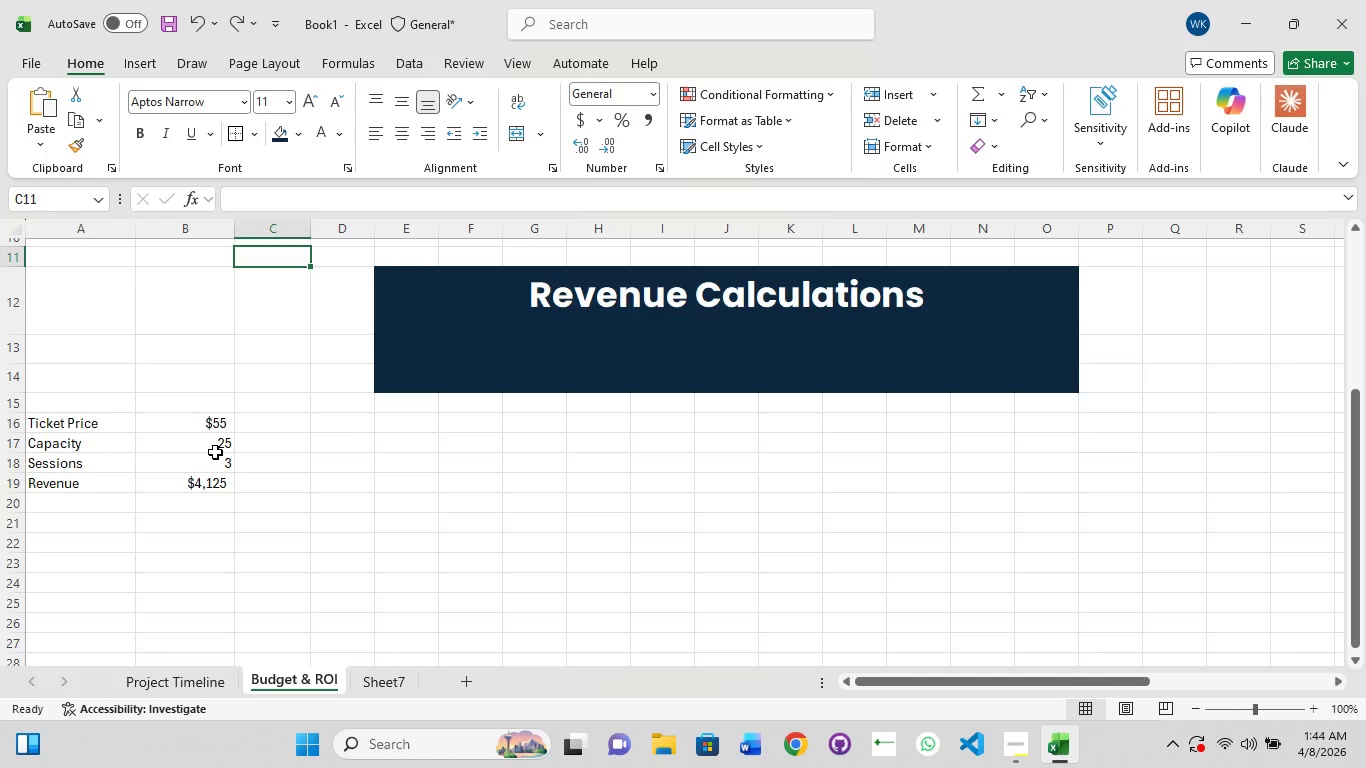 
left_click([215, 452])
 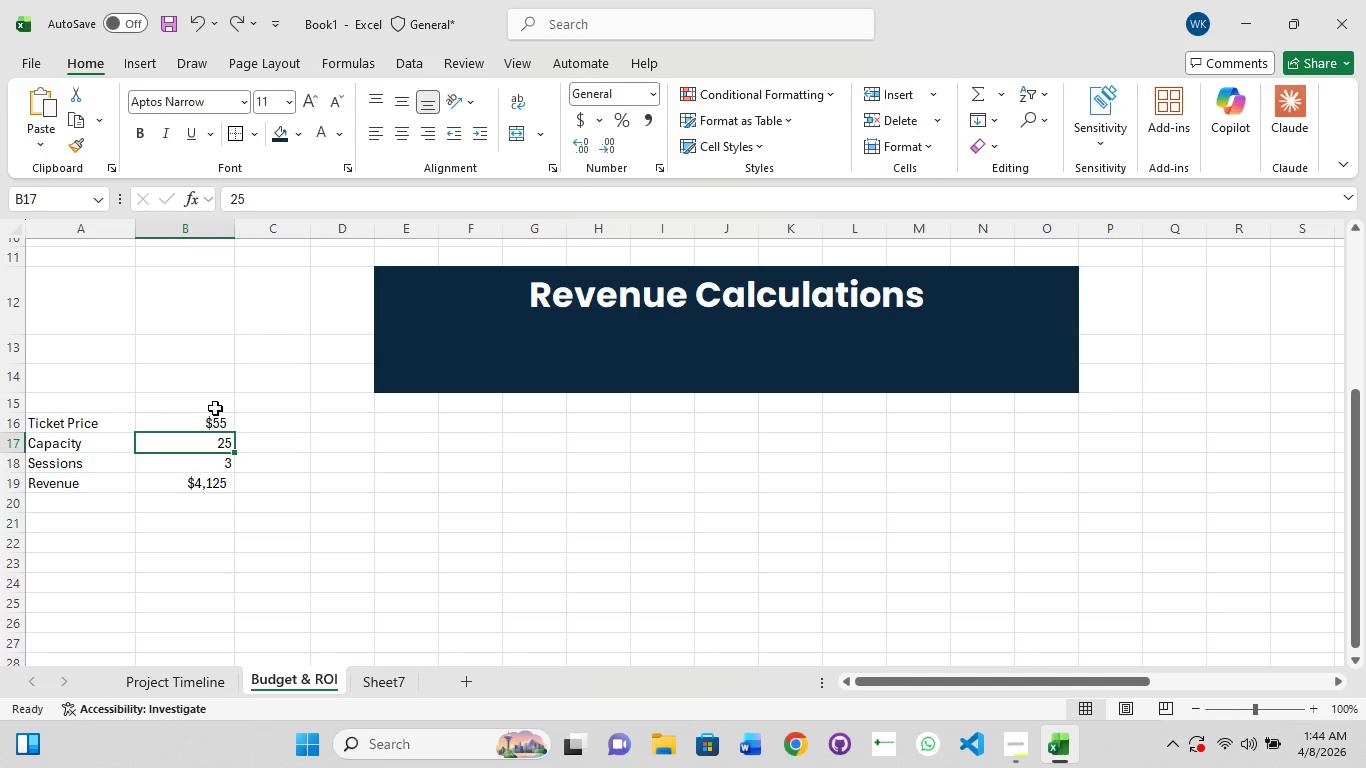 
left_click([215, 408])
 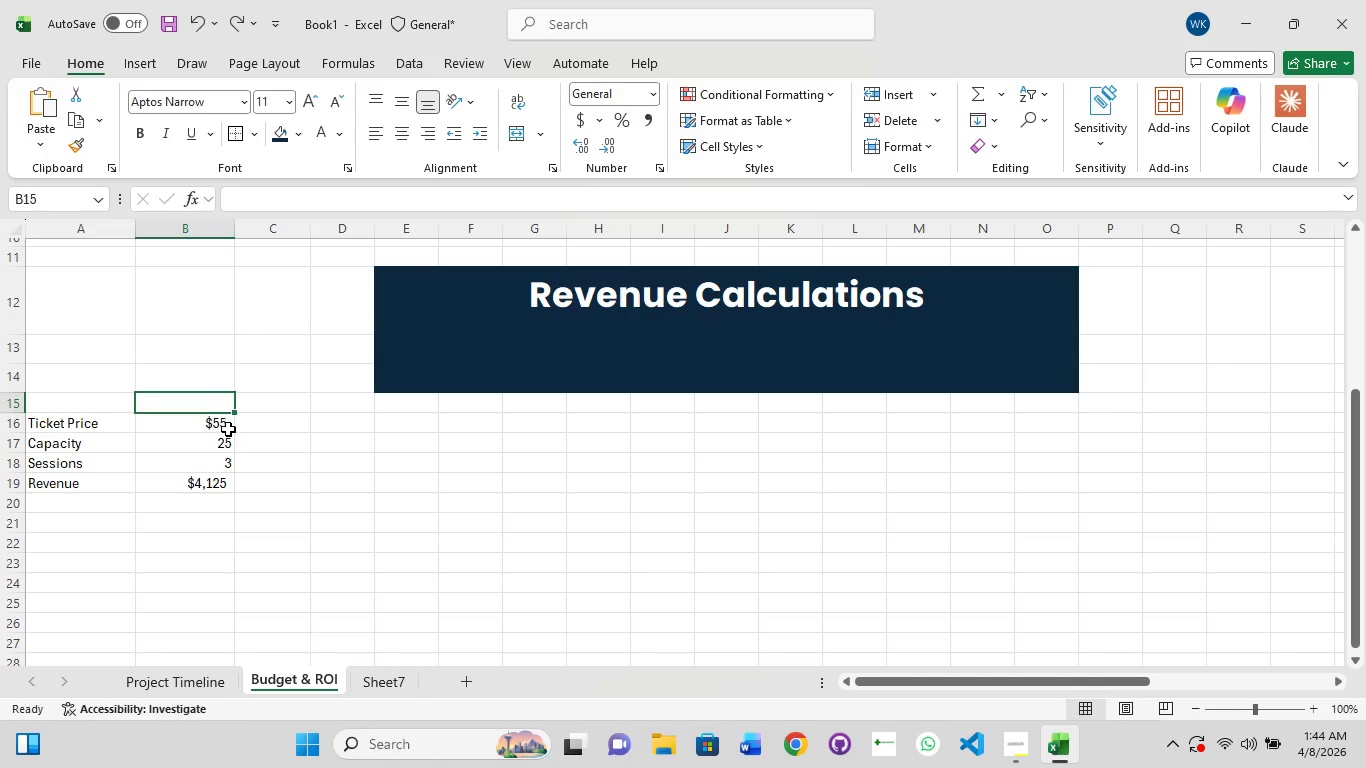 
left_click([228, 429])
 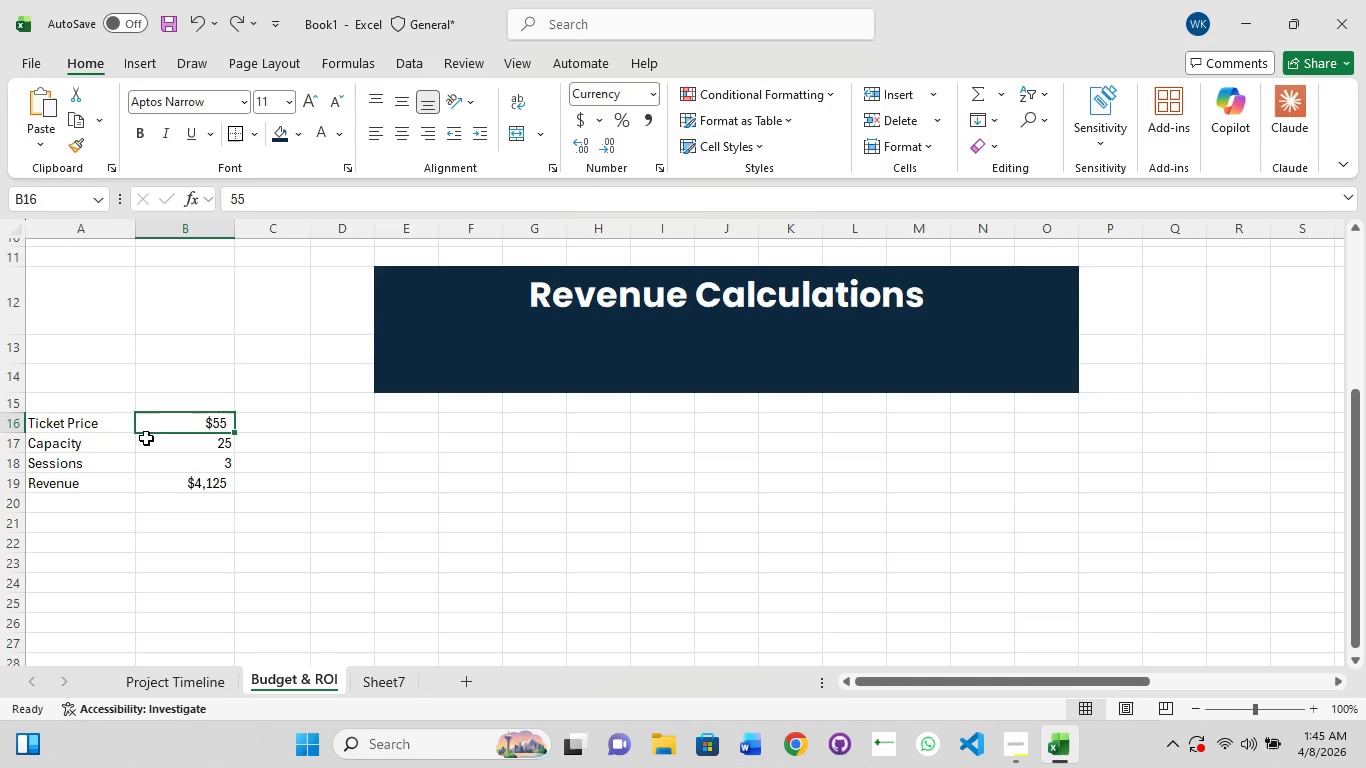 
wait(7.56)
 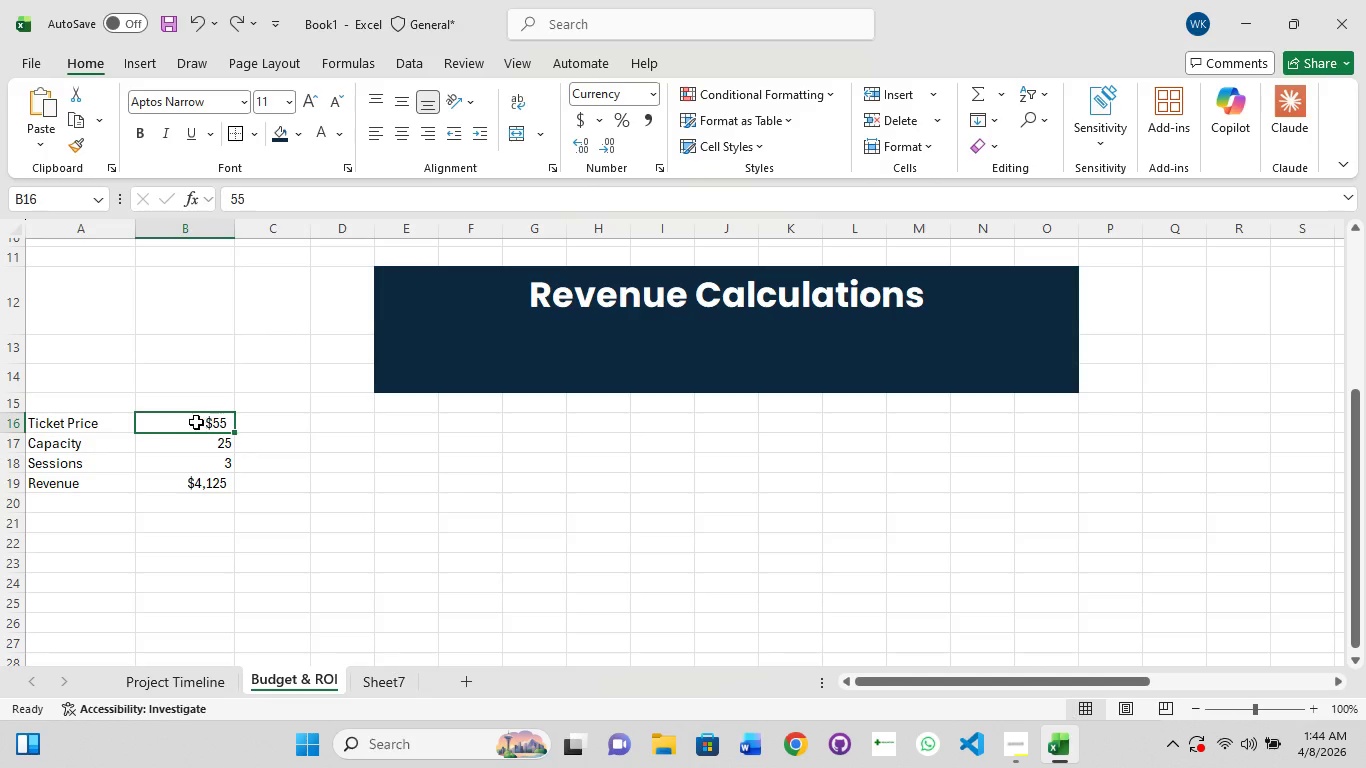 
left_click([82, 424])
 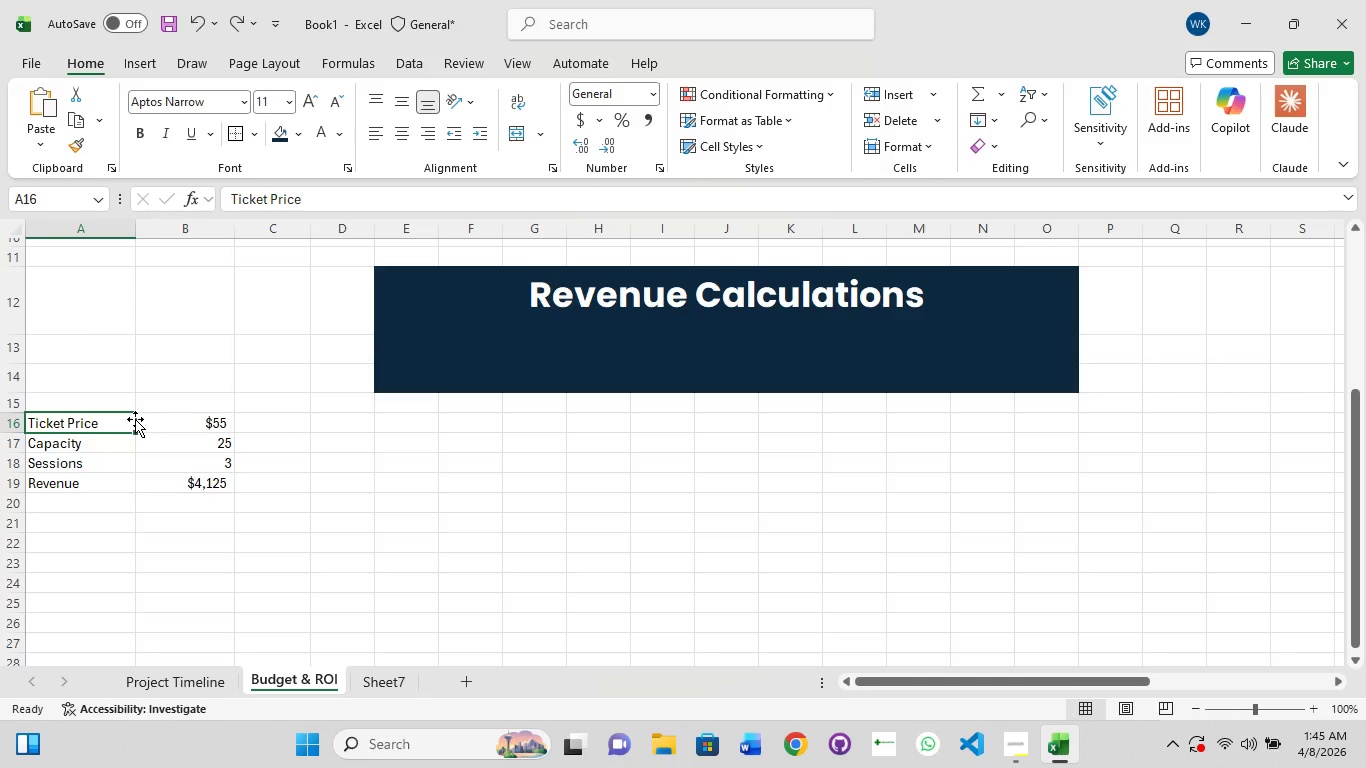 
left_click([122, 422])
 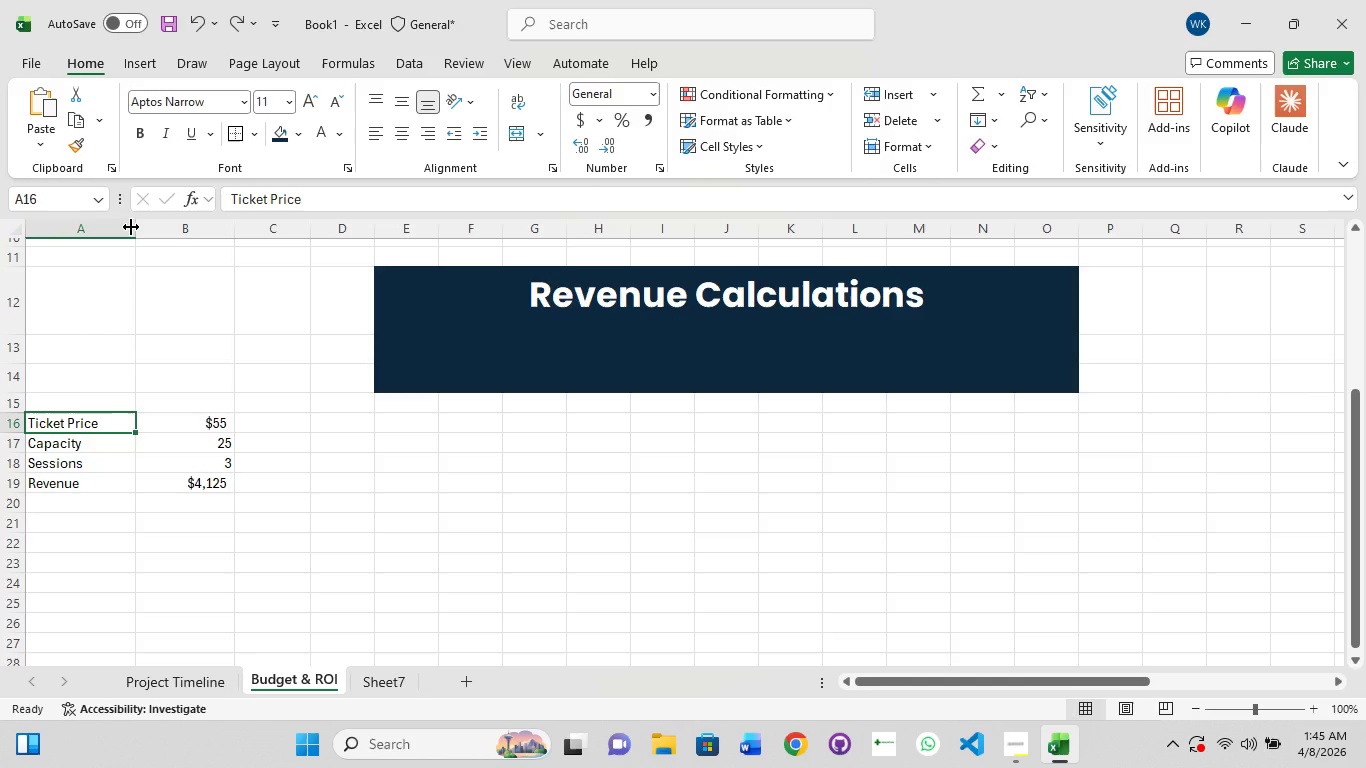 
left_click_drag(start_coordinate=[131, 227], to_coordinate=[161, 224])
 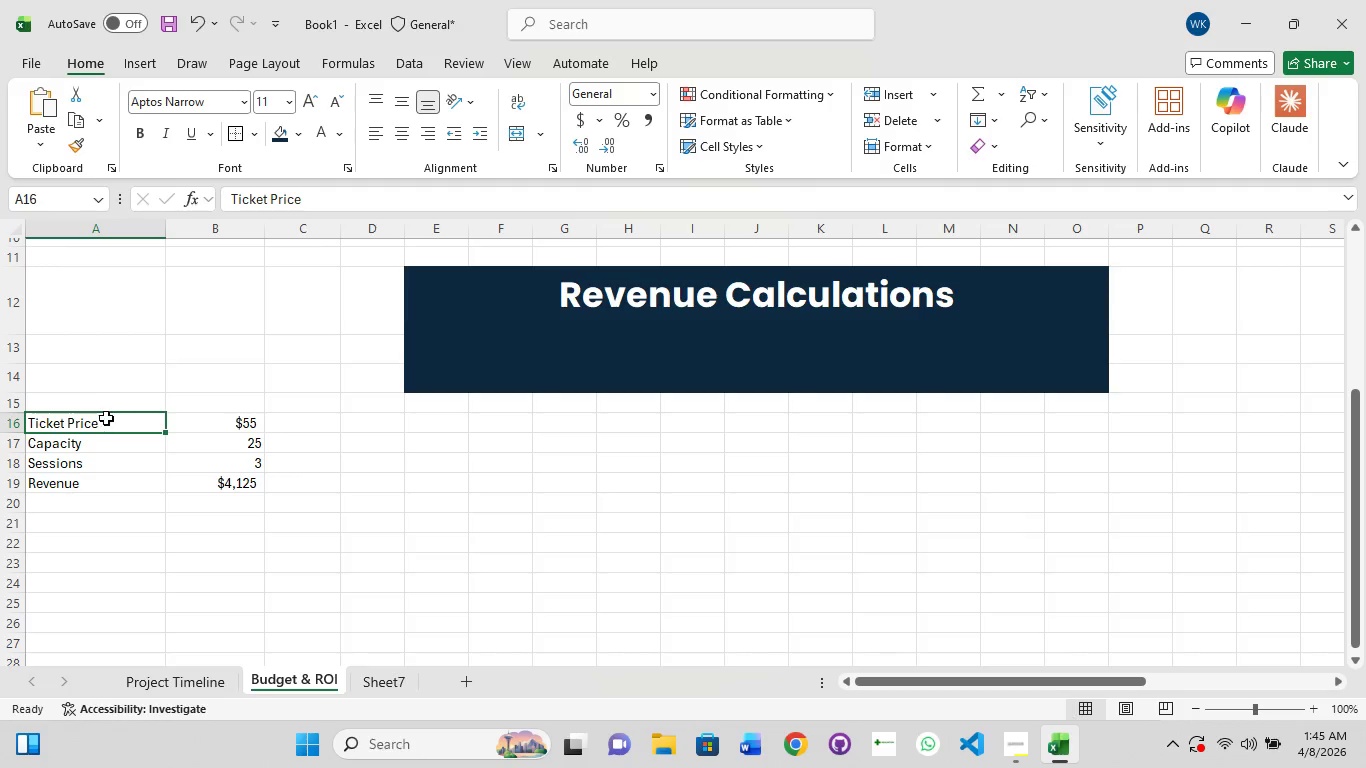 
double_click([109, 418])
 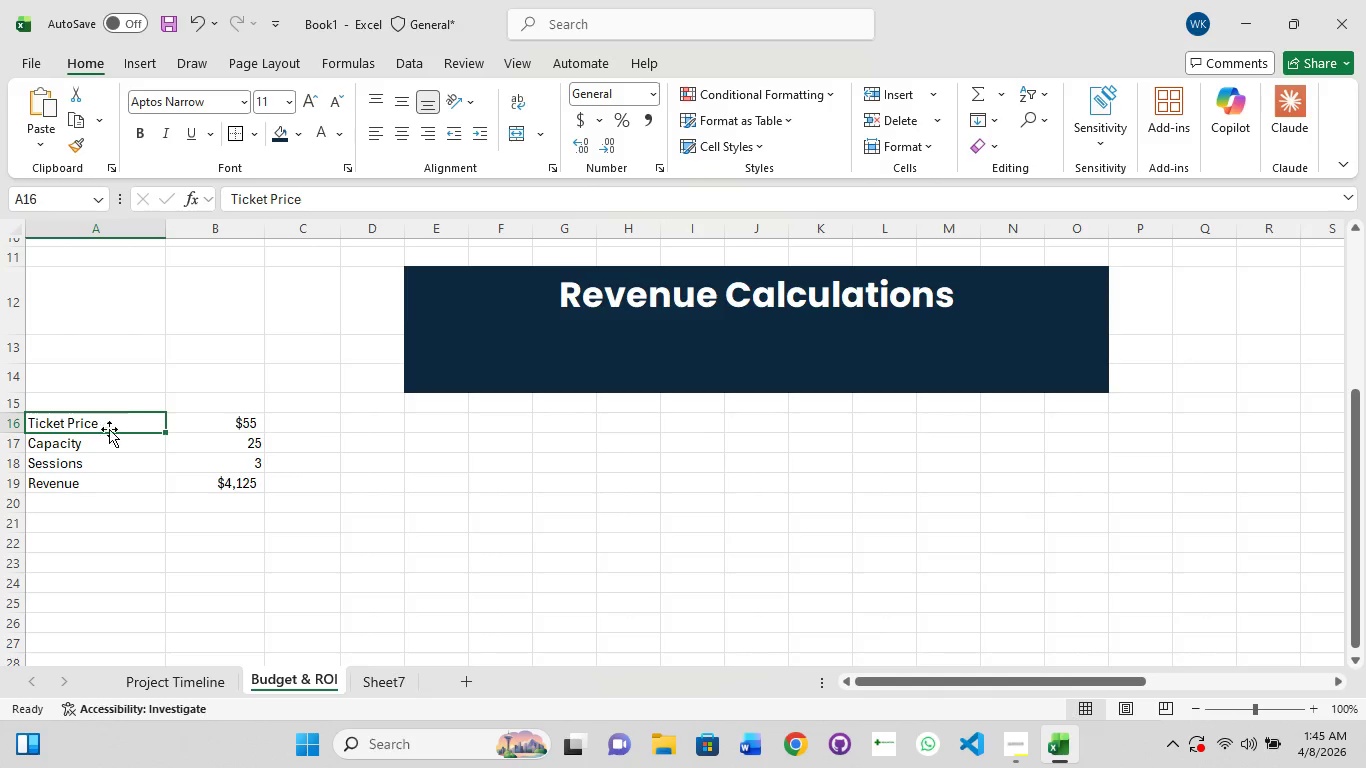 
left_click([109, 429])
 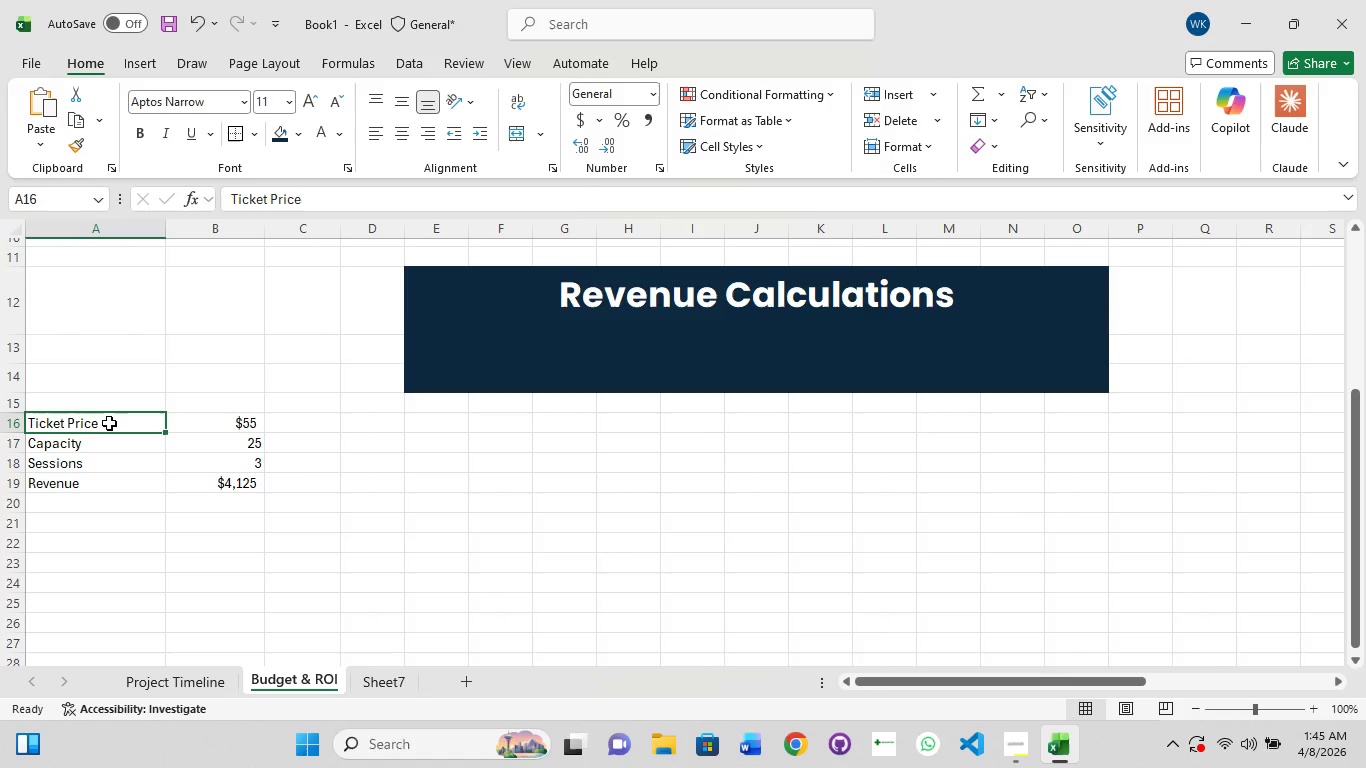 
left_click([110, 421])
 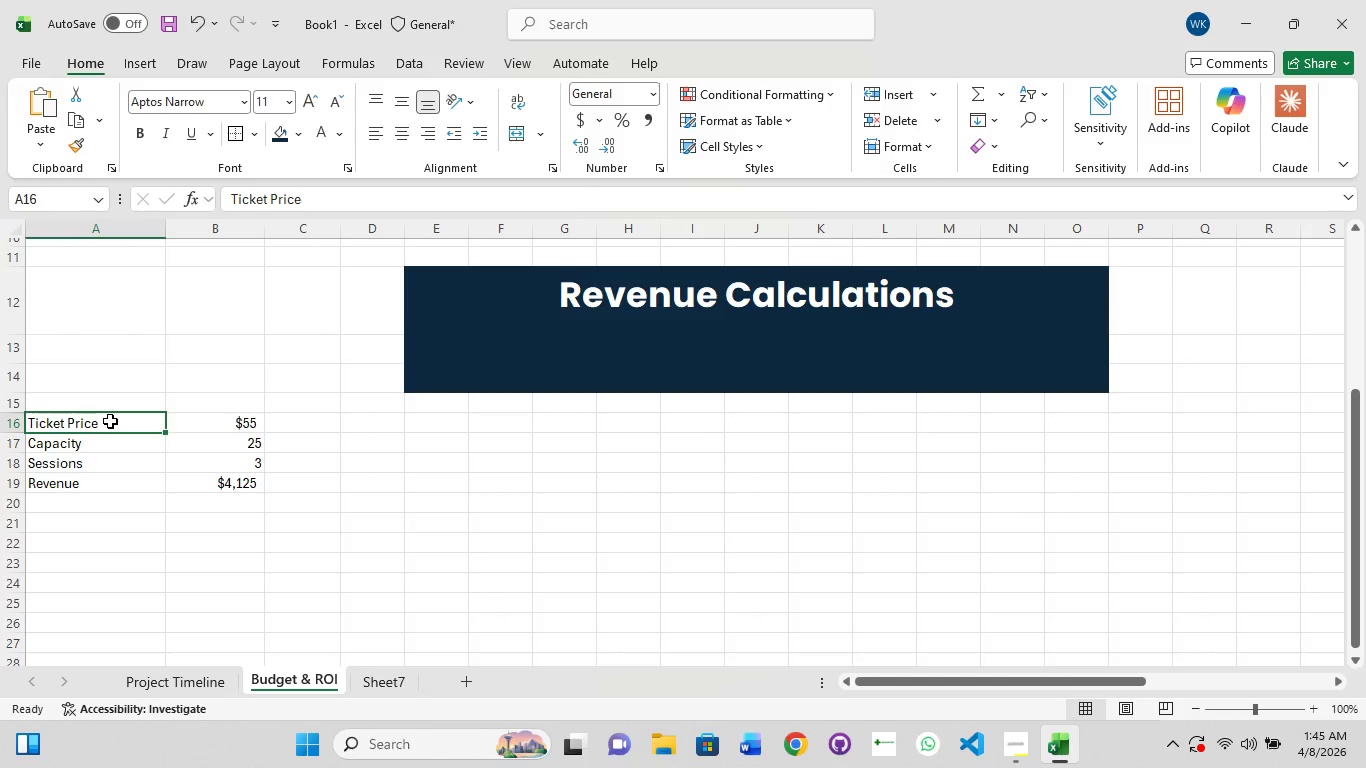 
double_click([110, 421])
 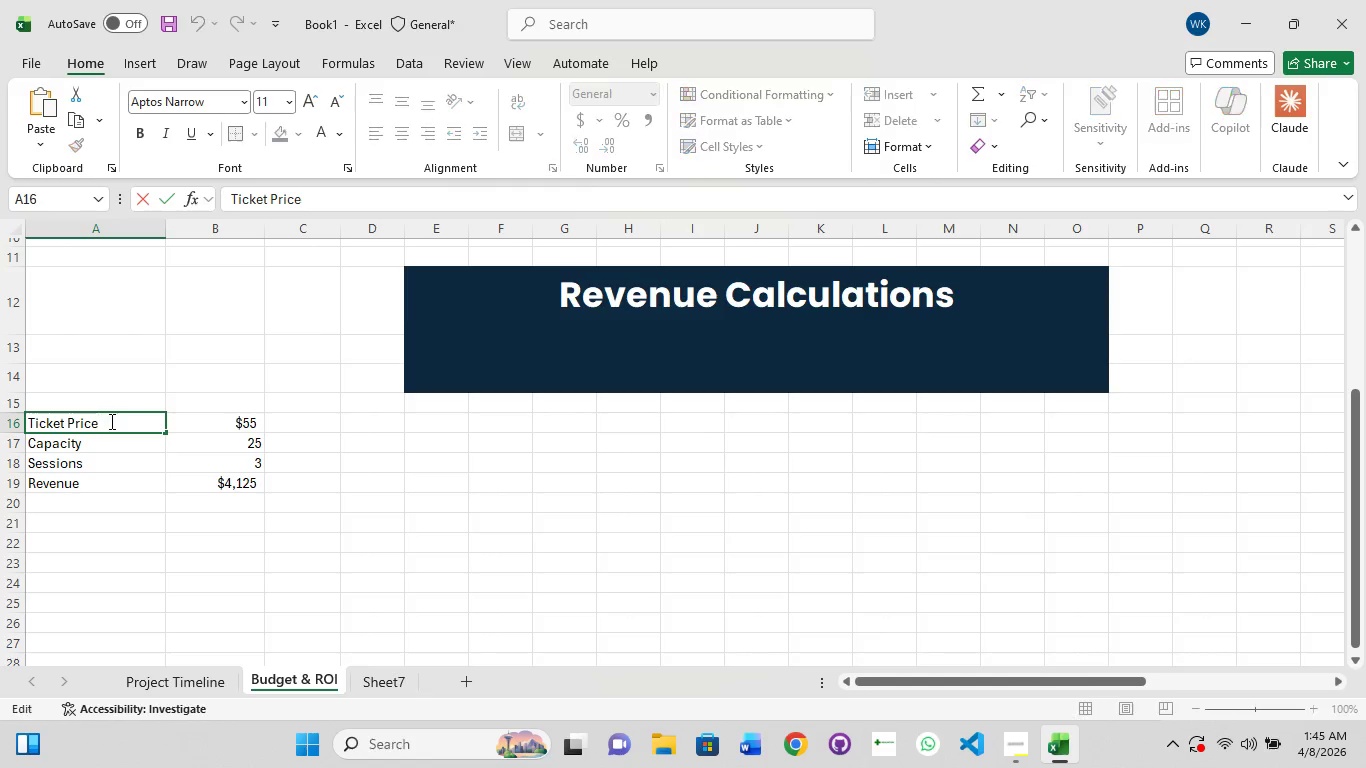 
left_click([110, 421])
 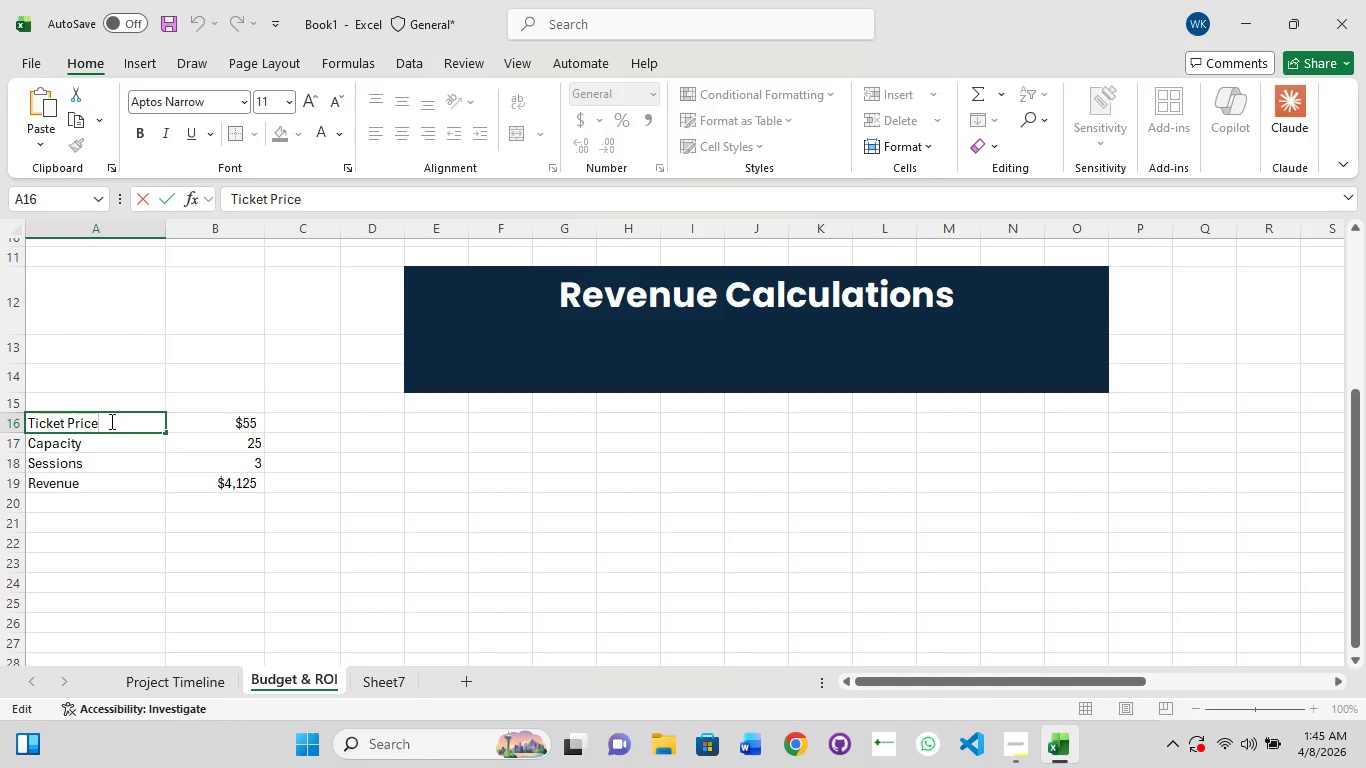 
scroll: coordinate [110, 421], scroll_direction: up, amount: 3.0
 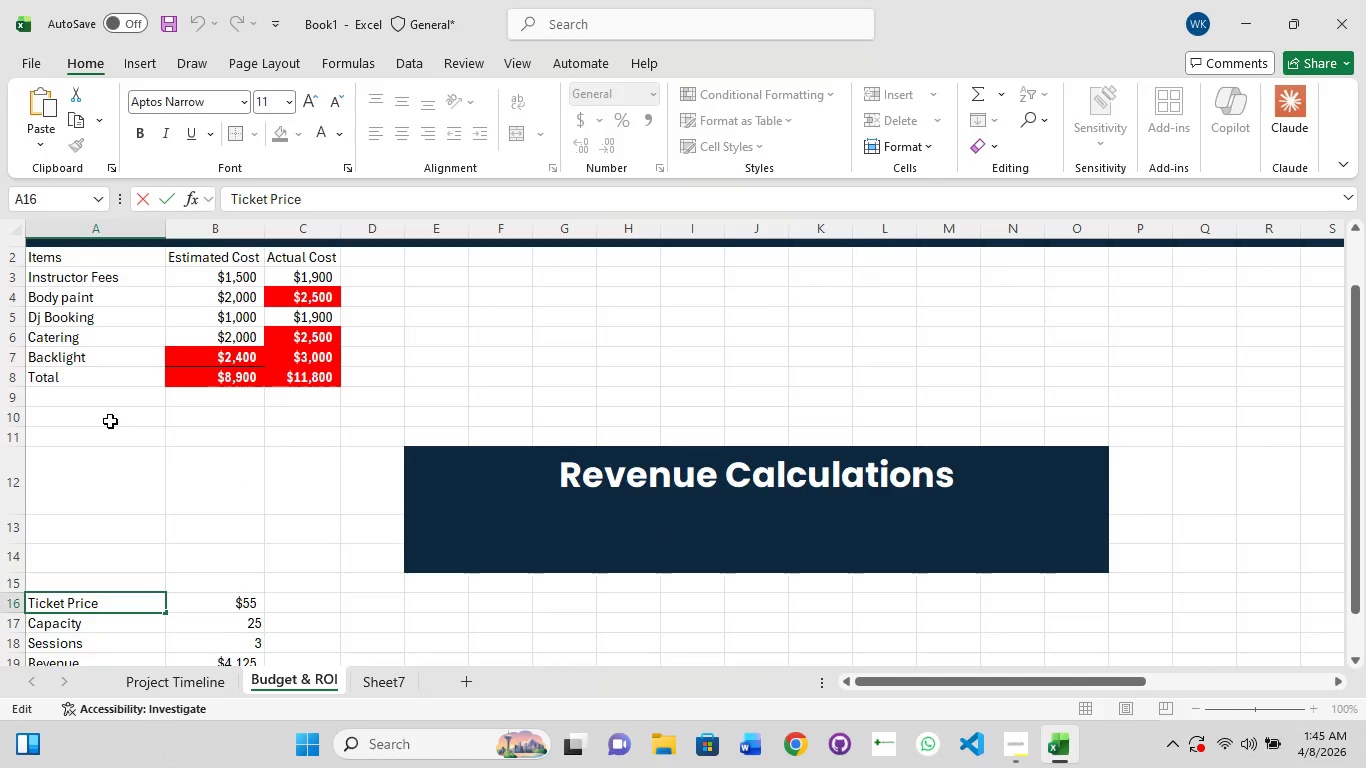 
scroll: coordinate [110, 421], scroll_direction: down, amount: 2.0
 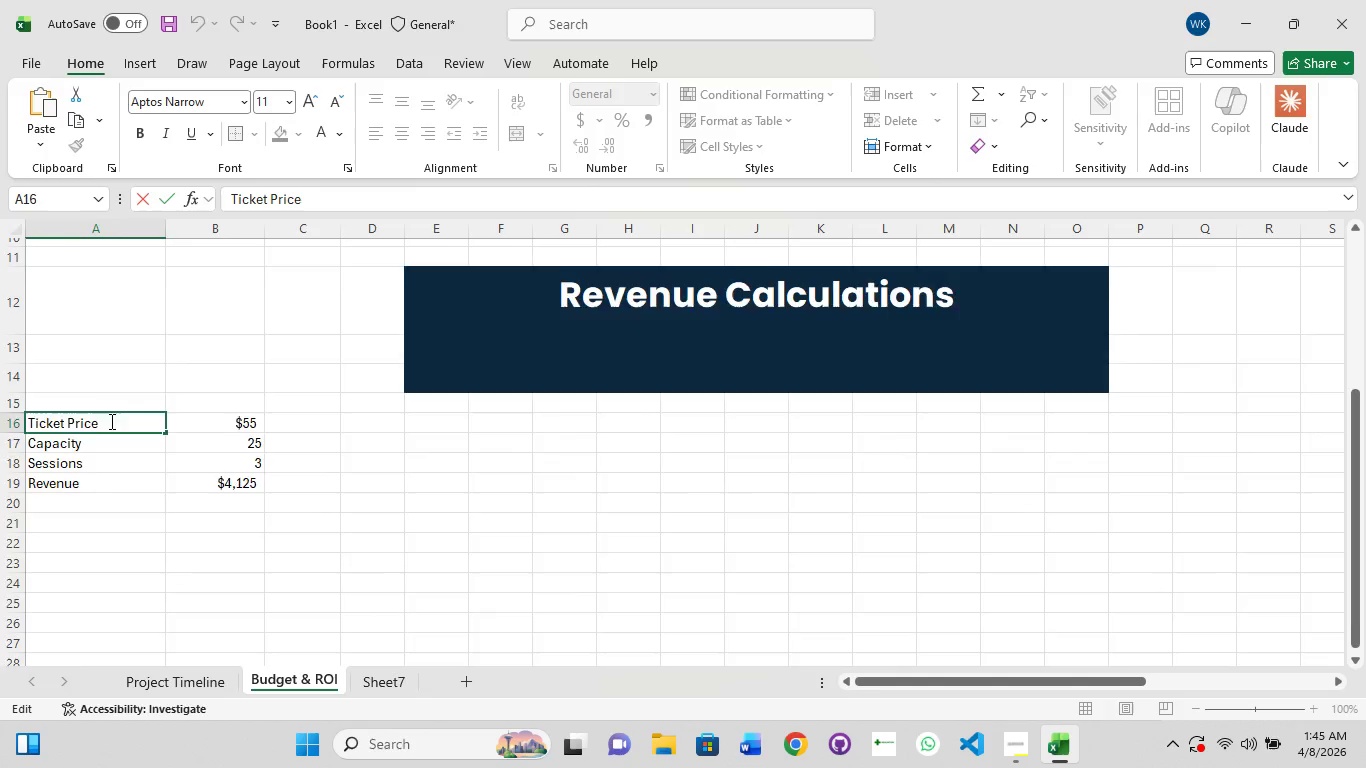 
scroll: coordinate [110, 421], scroll_direction: up, amount: 5.0
 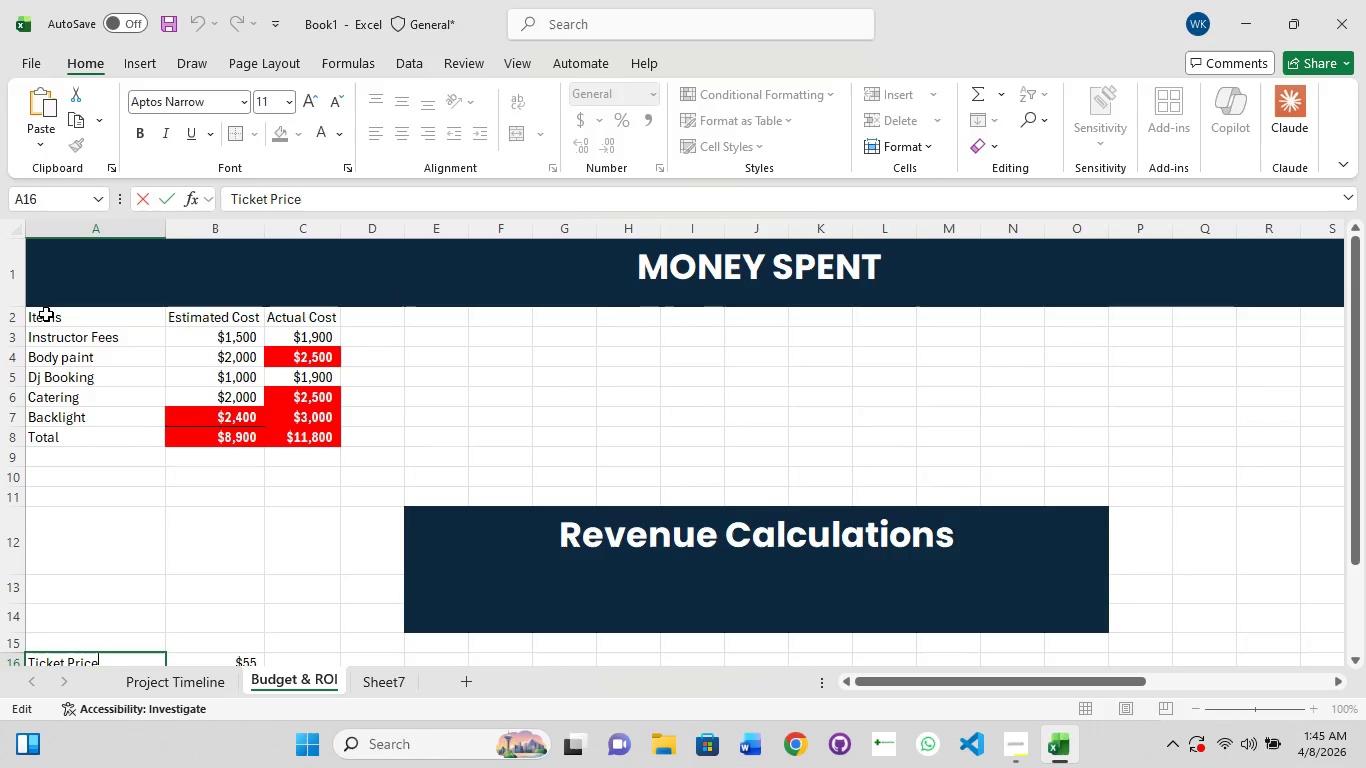 
hold_key(key=ShiftLeft, duration=0.91)
left_click([46, 314])
 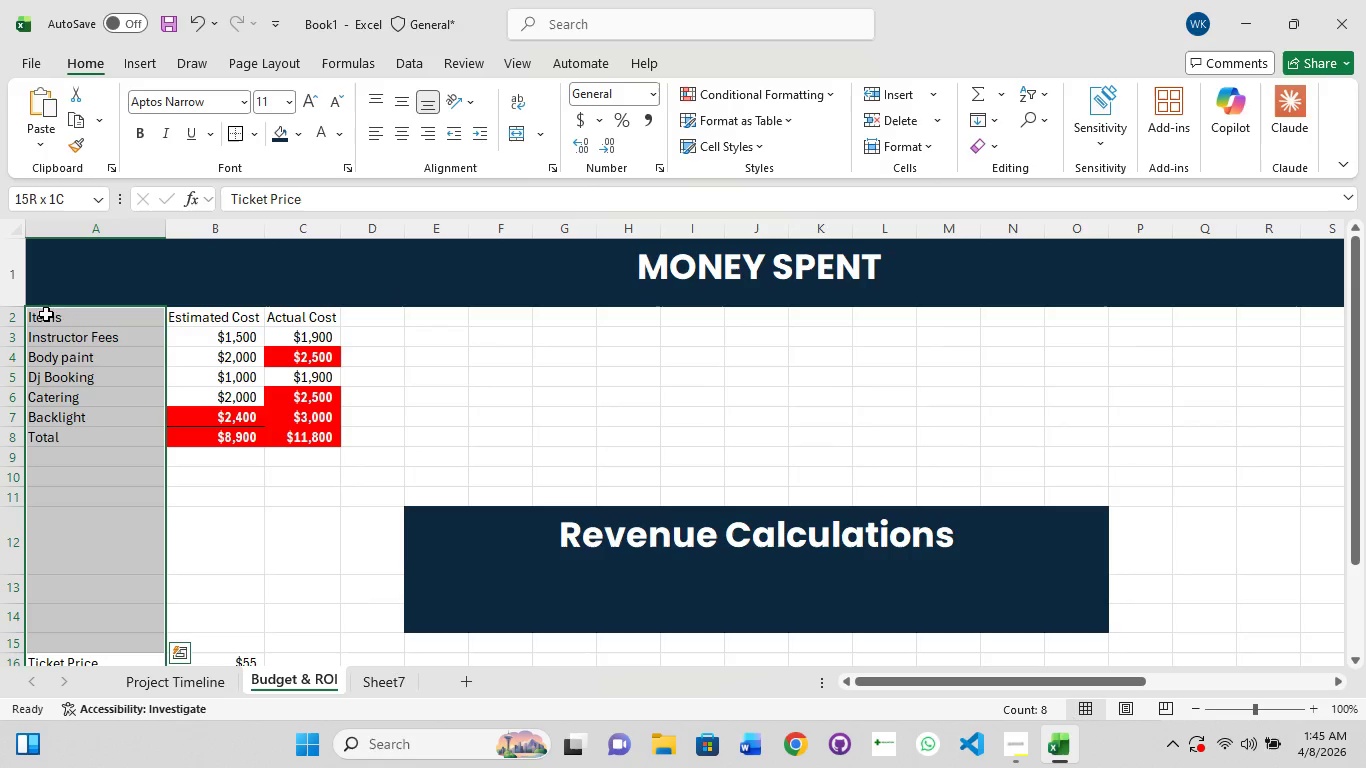 
hold_key(key=ShiftLeft, duration=1.7)
left_click([89, 349])
 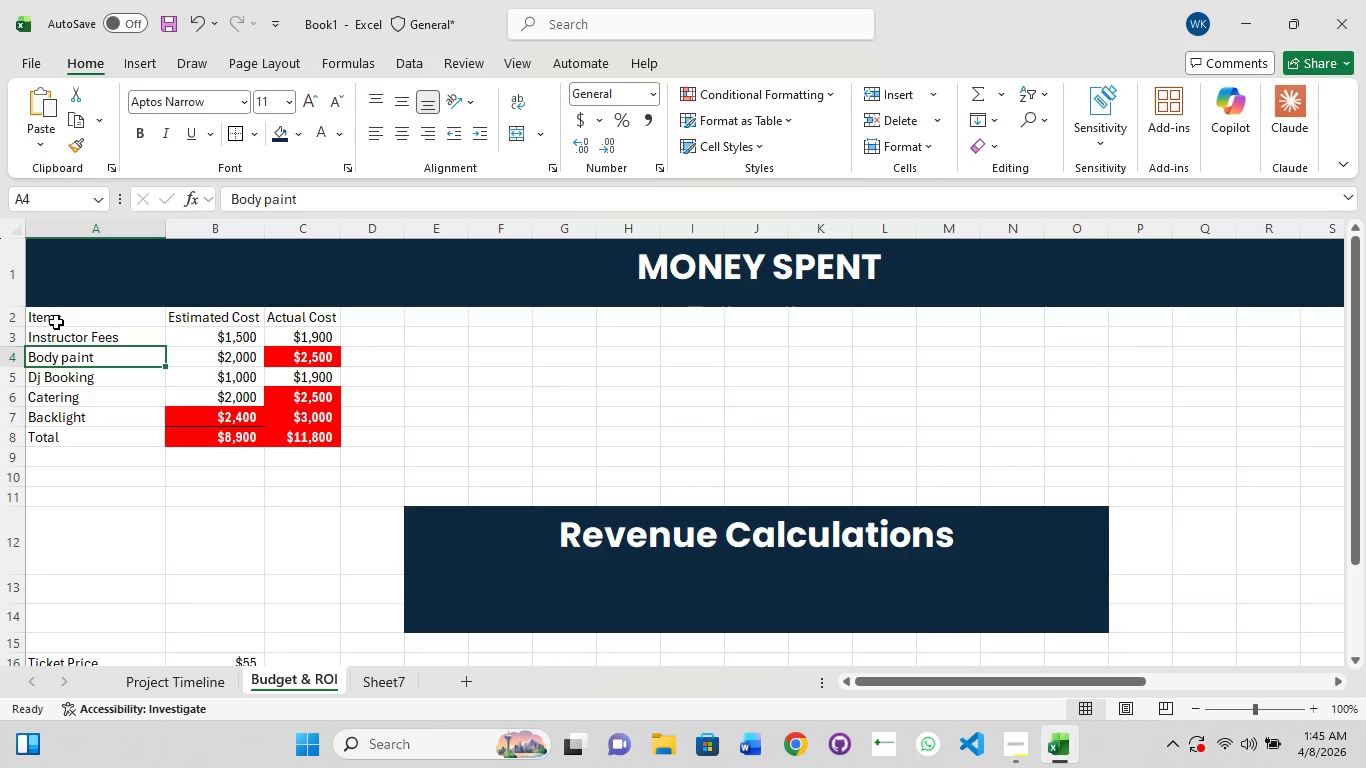 
left_click([56, 322])
 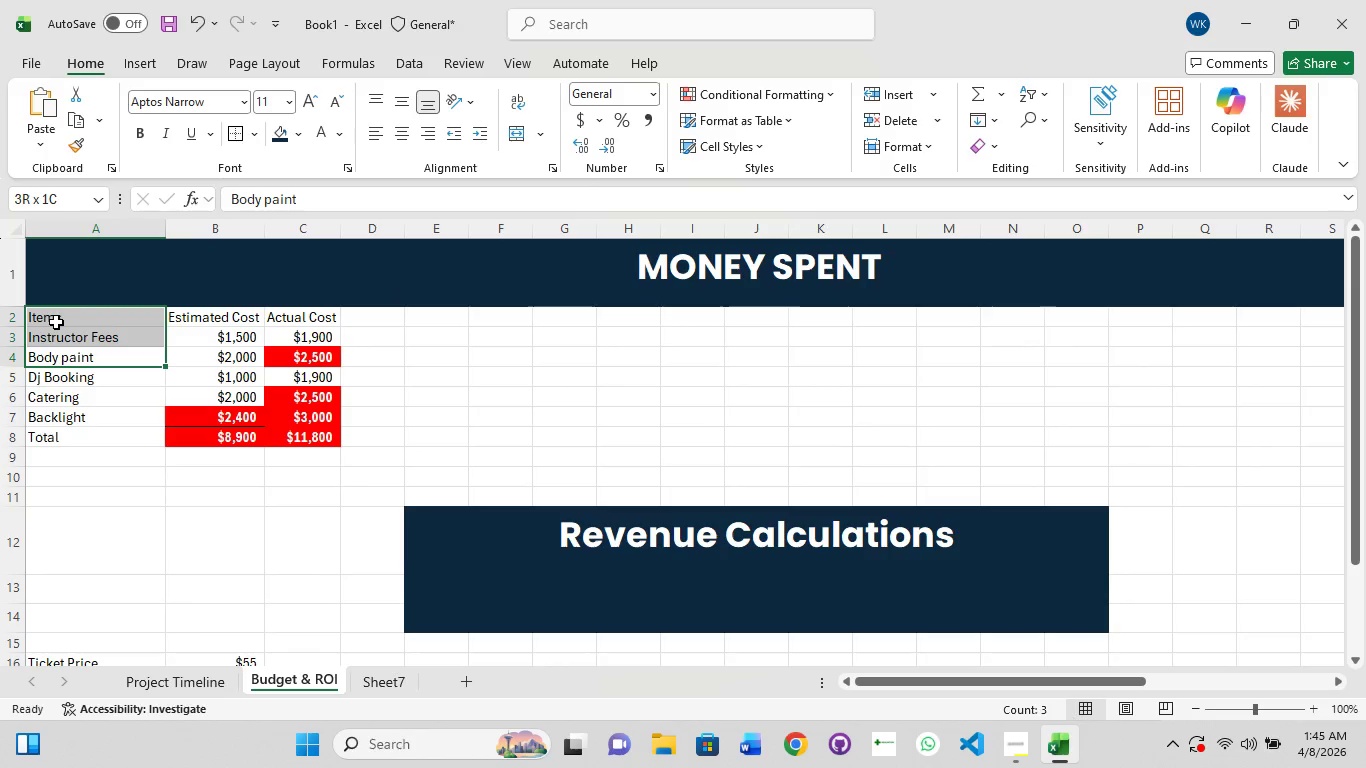 
hold_key(key=ShiftLeft, duration=0.5)
 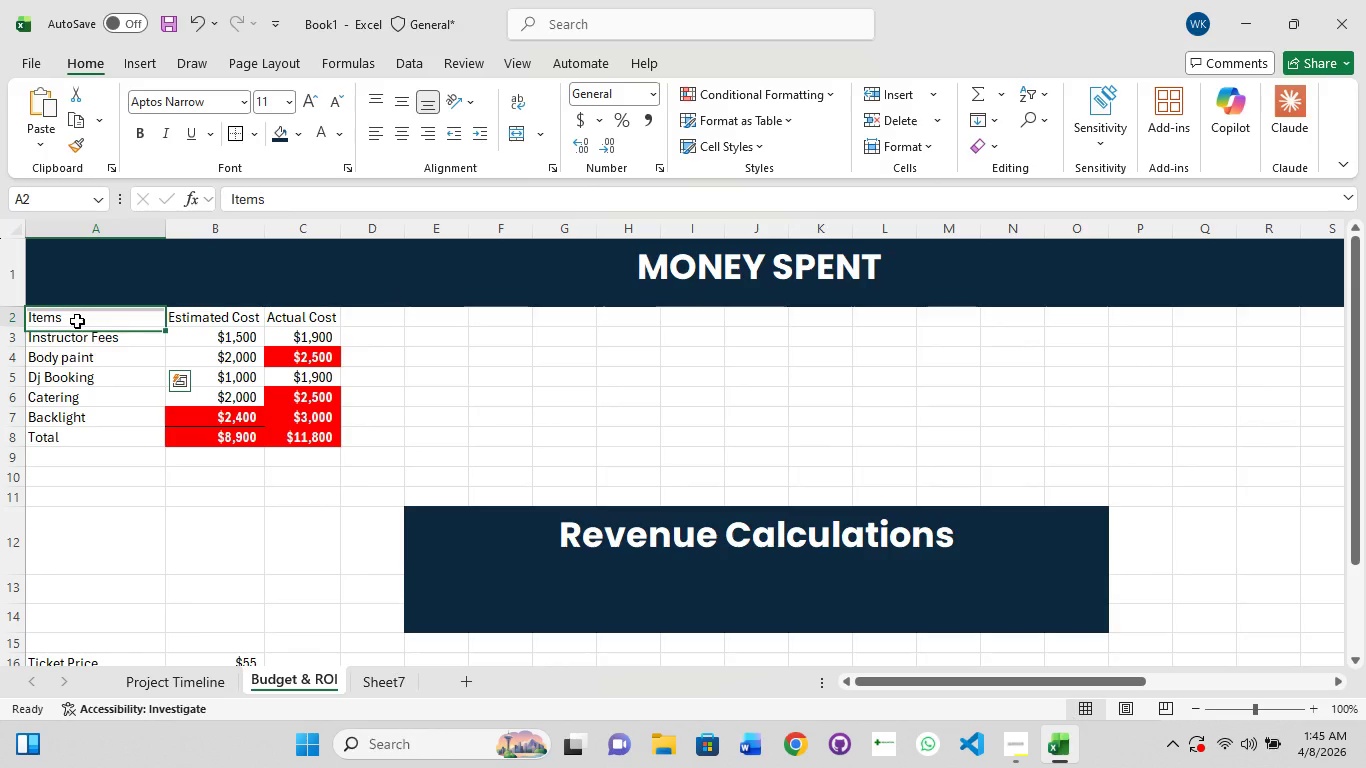 
left_click([77, 321])
 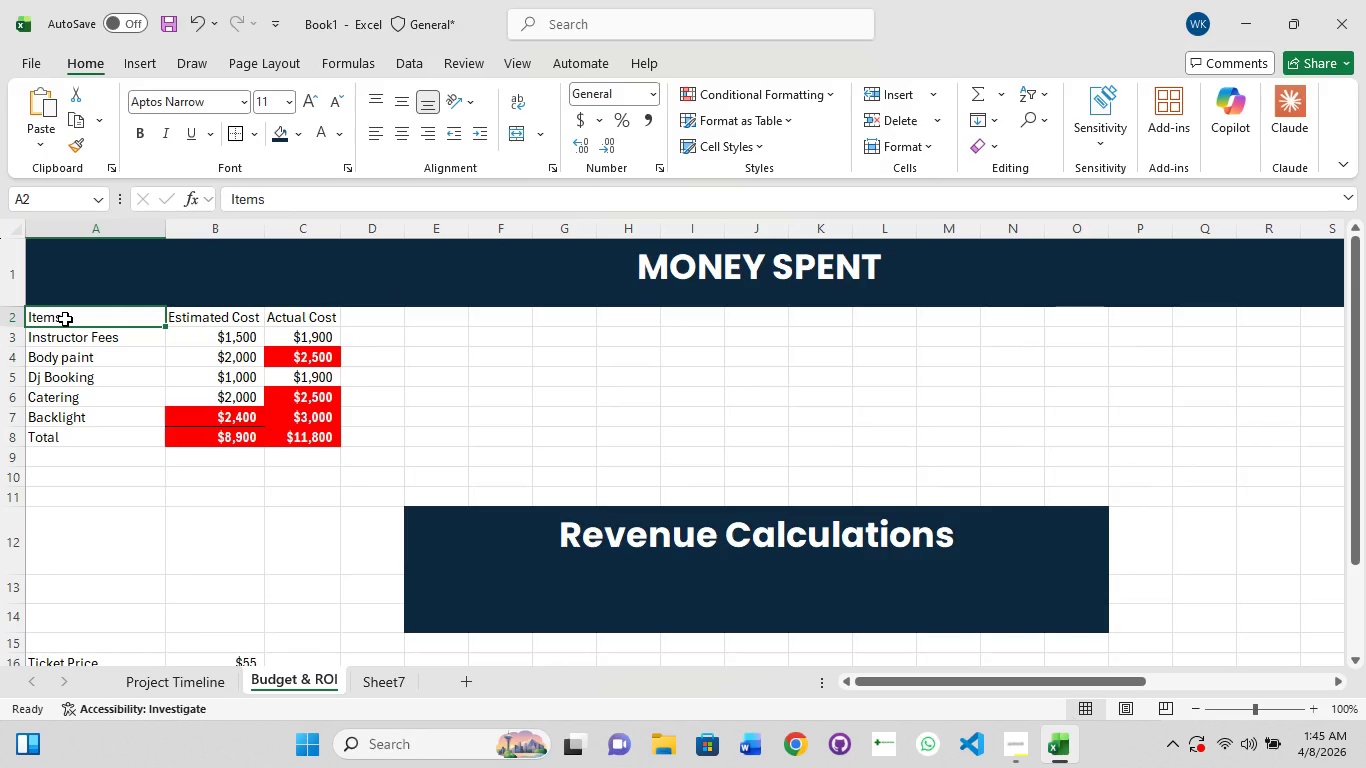 
hold_key(key=ShiftLeft, duration=1.5)
left_click([65, 319])
 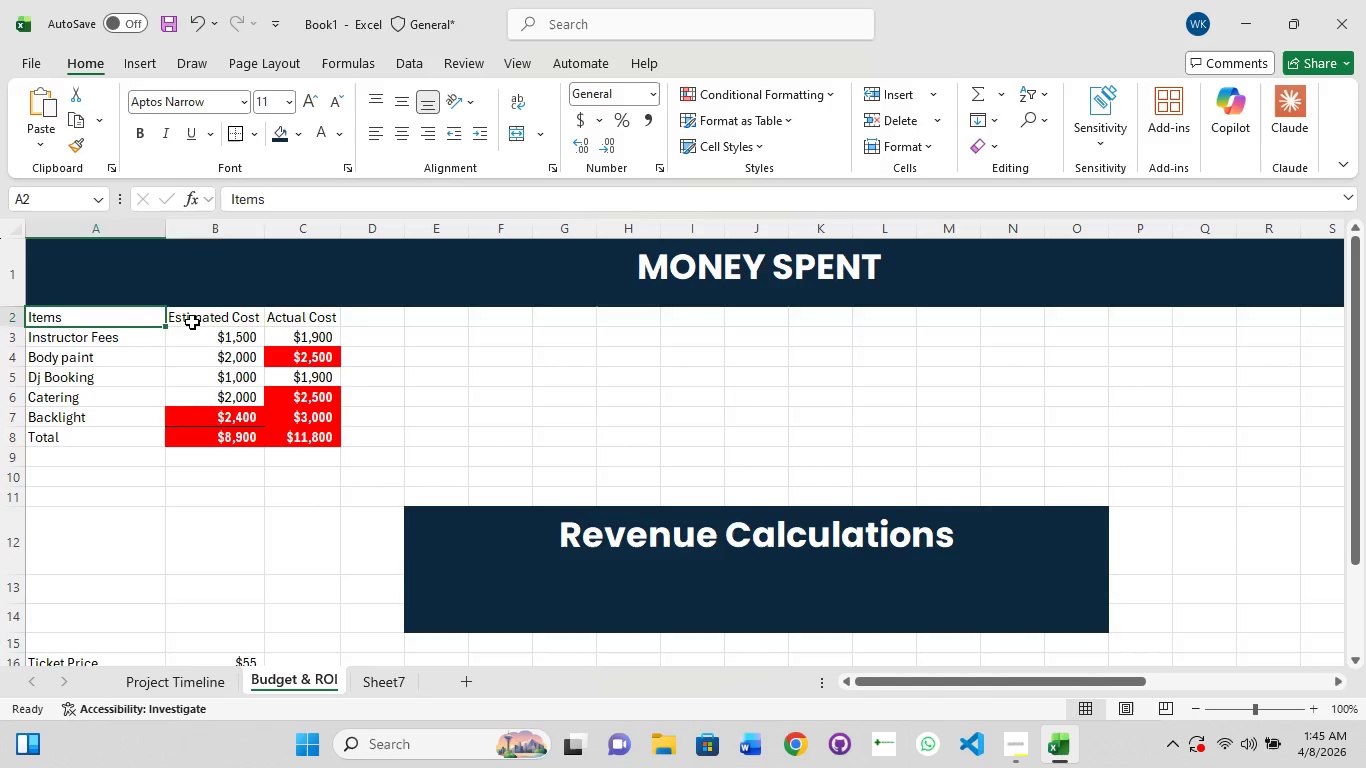 
hold_key(key=ShiftLeft, duration=1.09)
left_click([305, 318])
 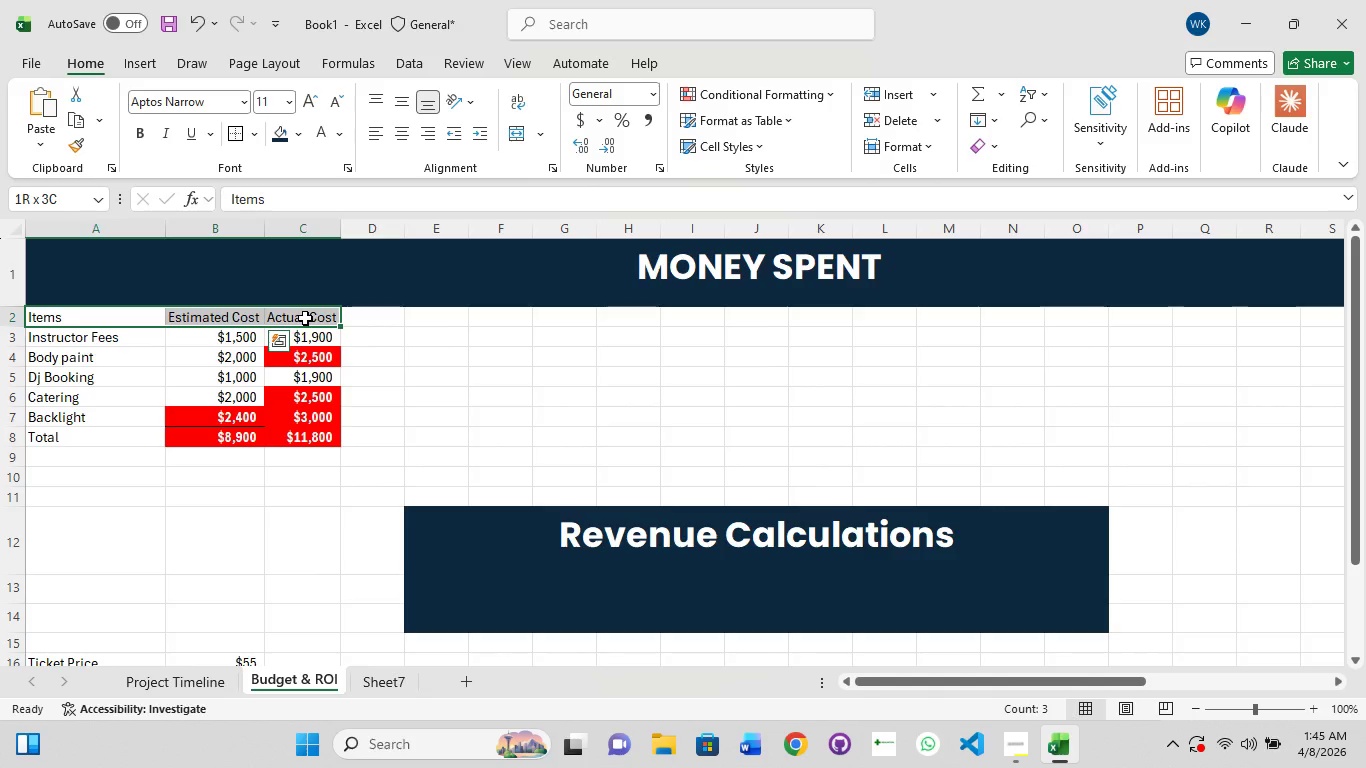 
hold_key(key=ShiftLeft, duration=13.78)
left_click([137, 128])
 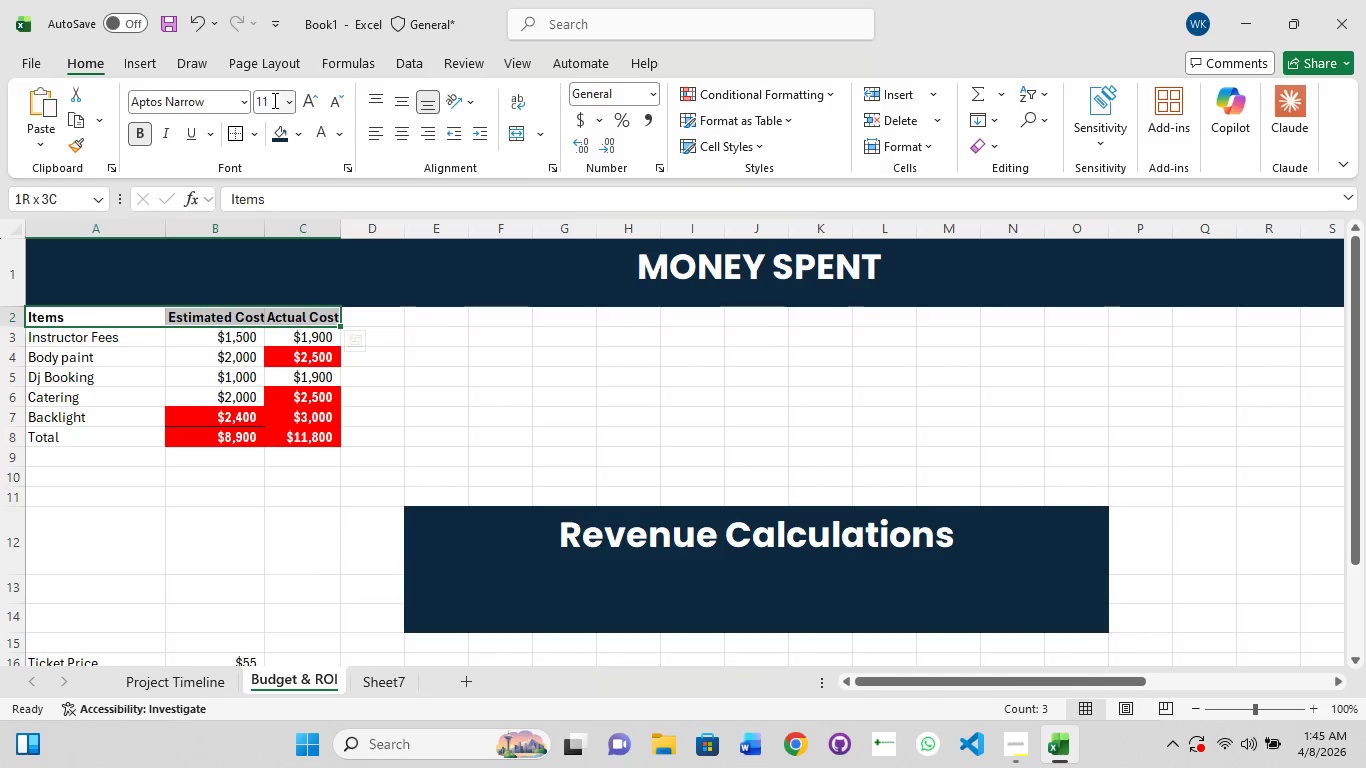 
left_click([269, 100])
 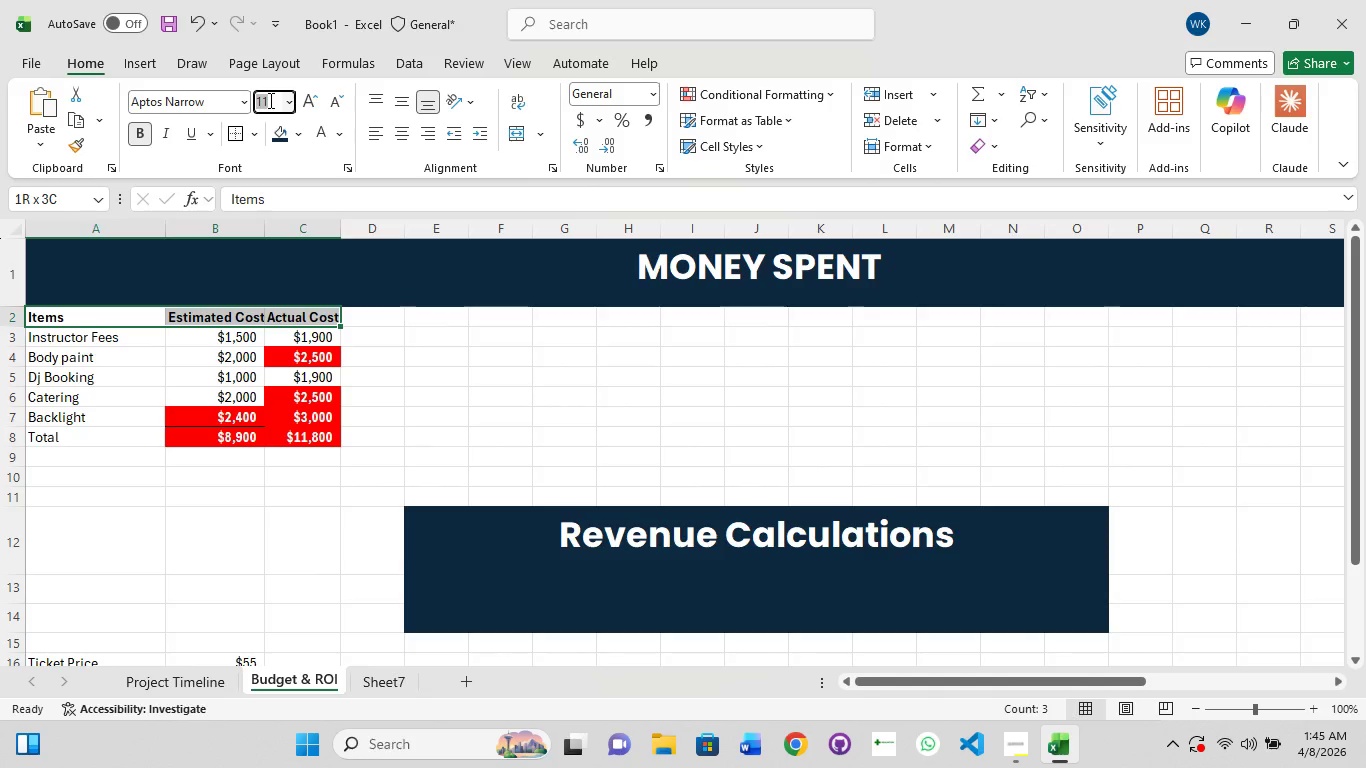 
type(13)
 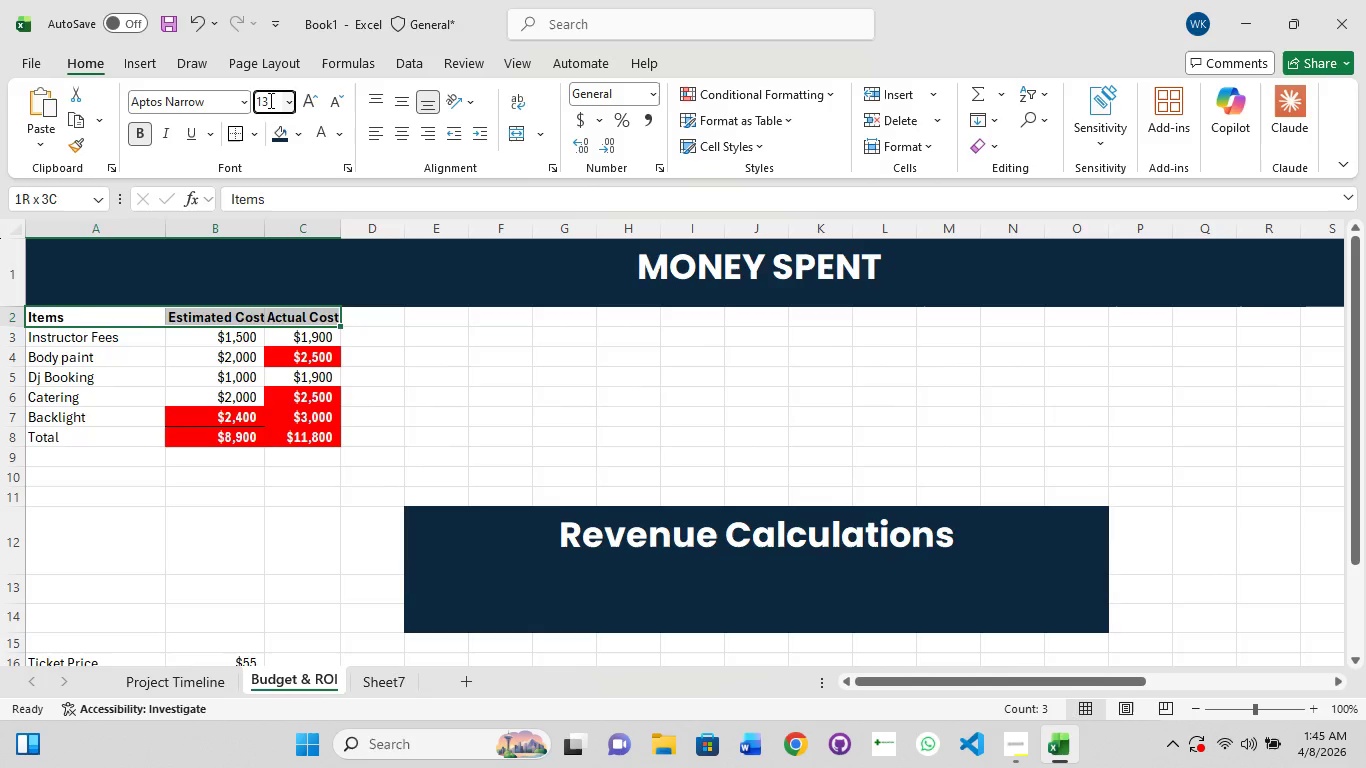 
key(Enter)
 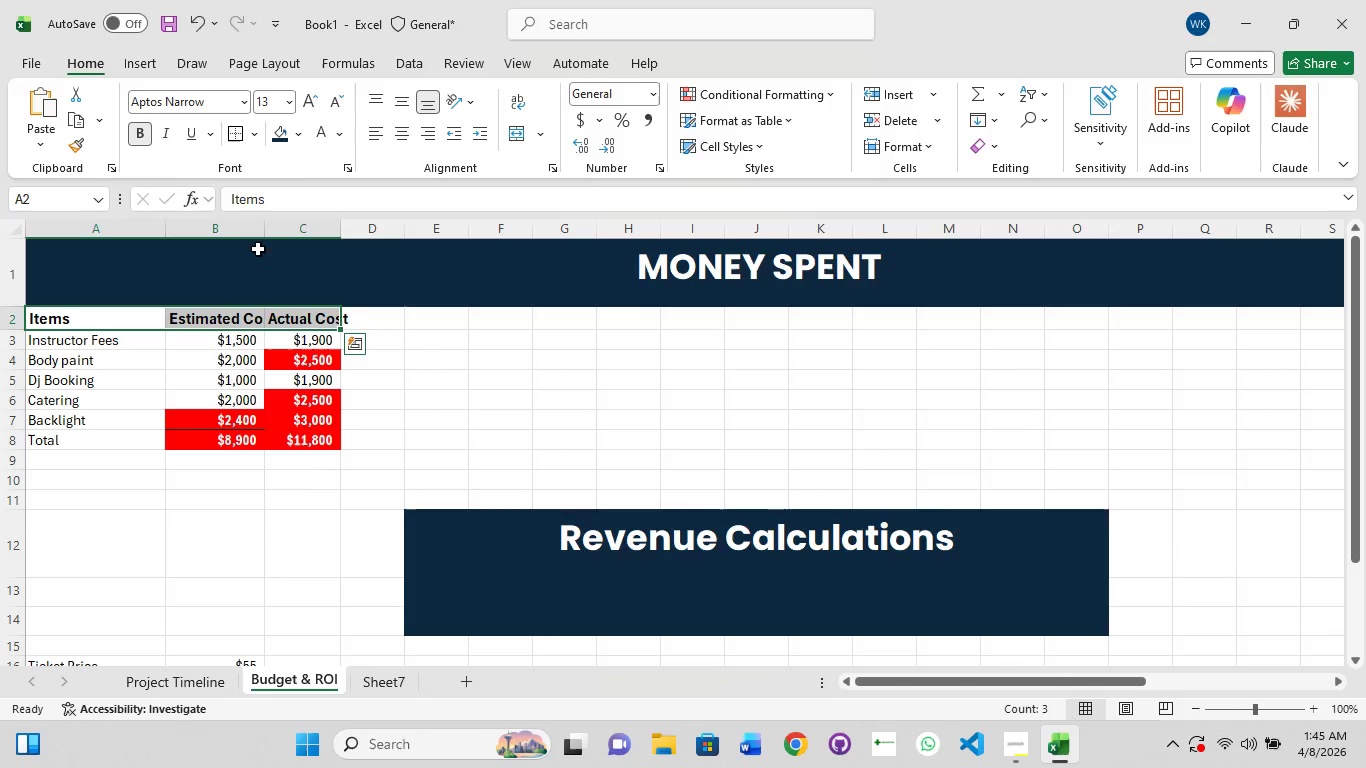 
double_click([262, 228])
 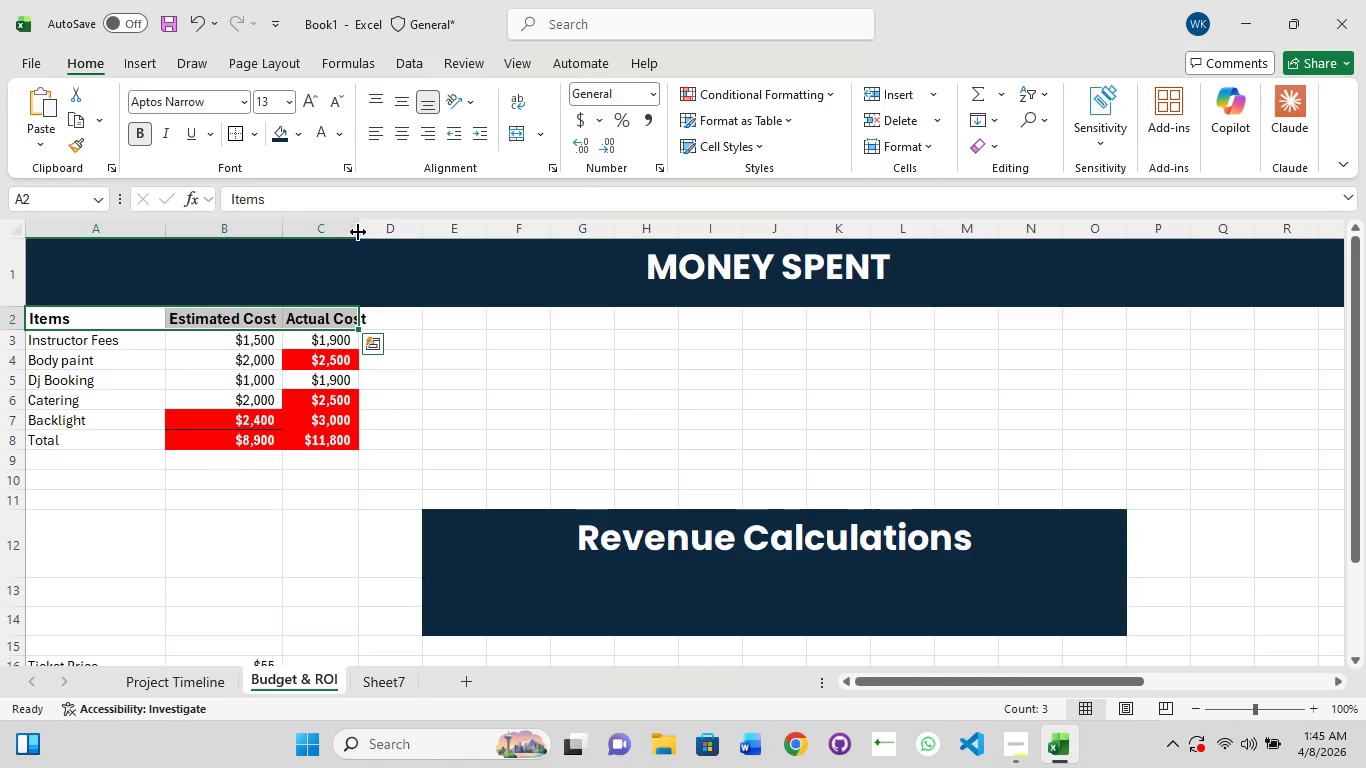 
double_click([359, 231])
 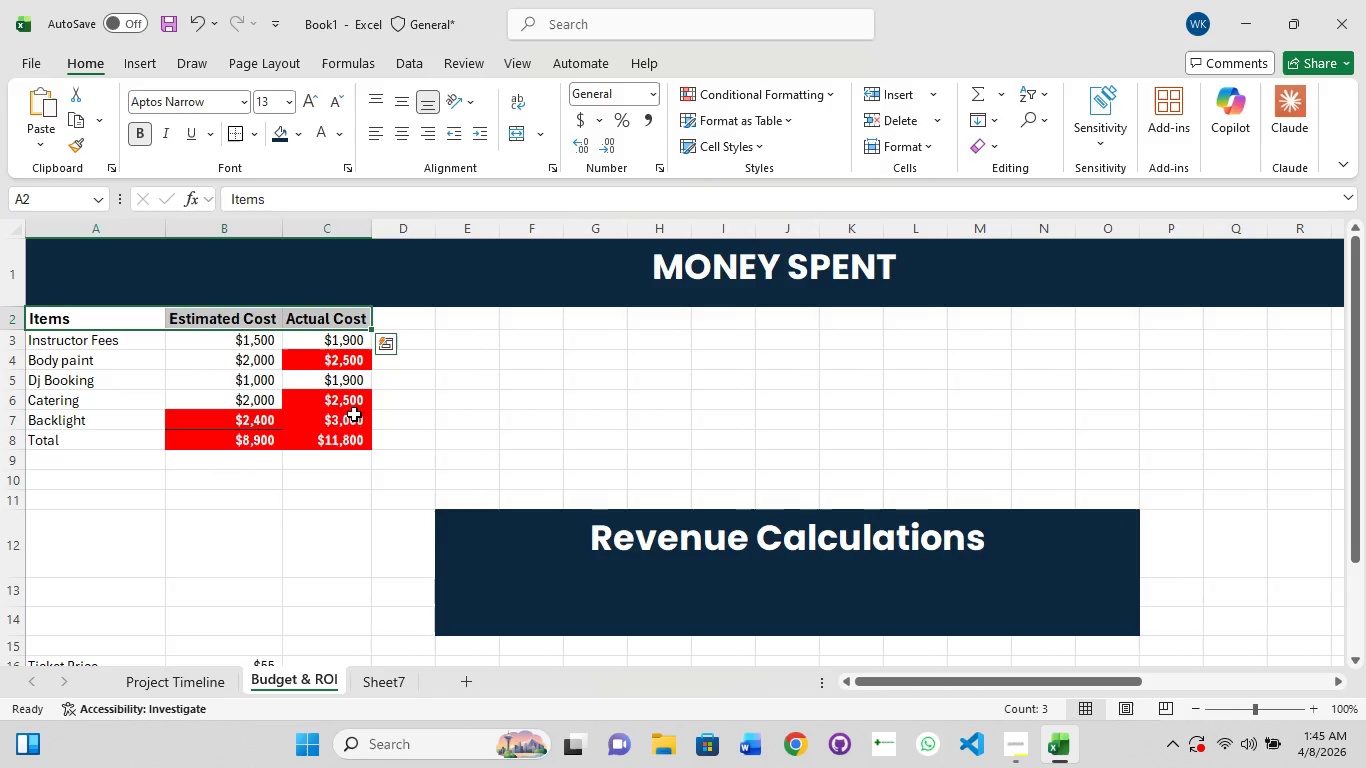 
scroll: coordinate [301, 438], scroll_direction: down, amount: 4.0
 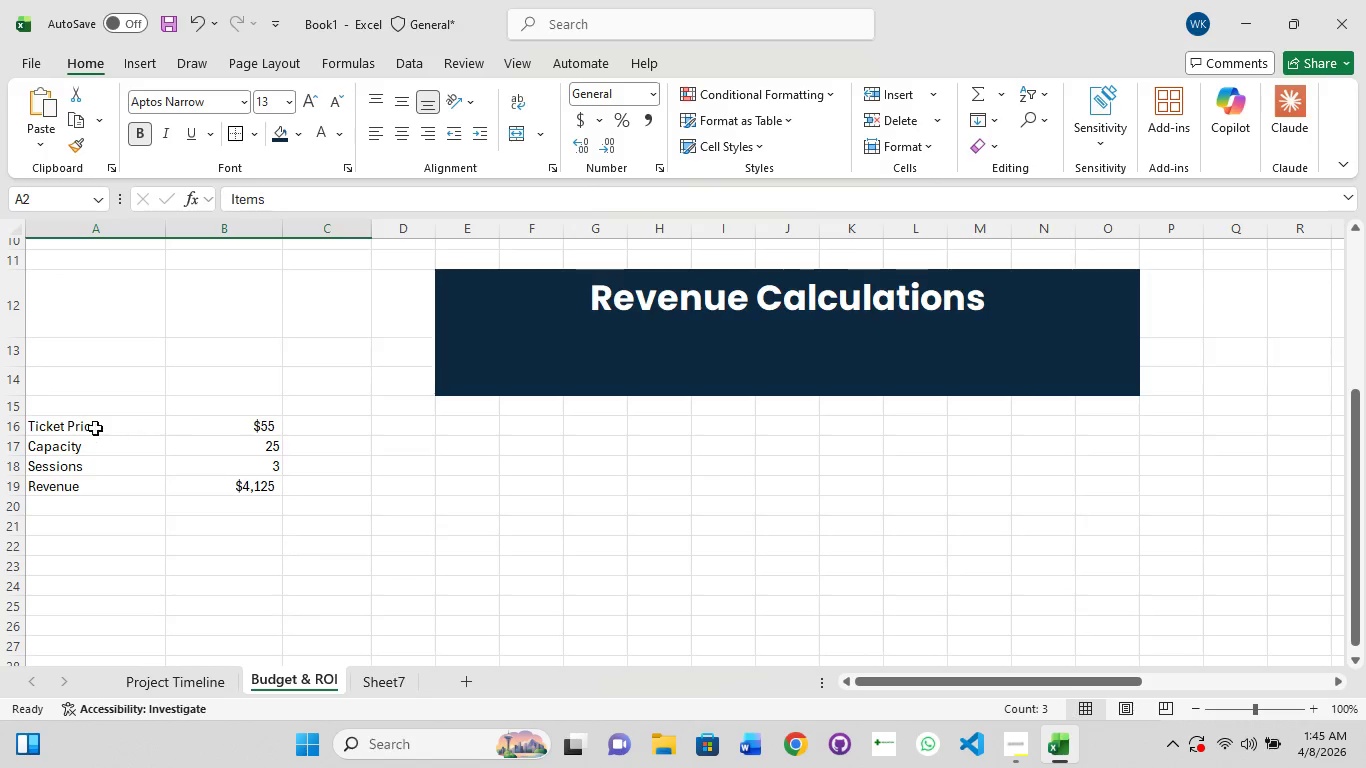 
left_click([87, 424])
 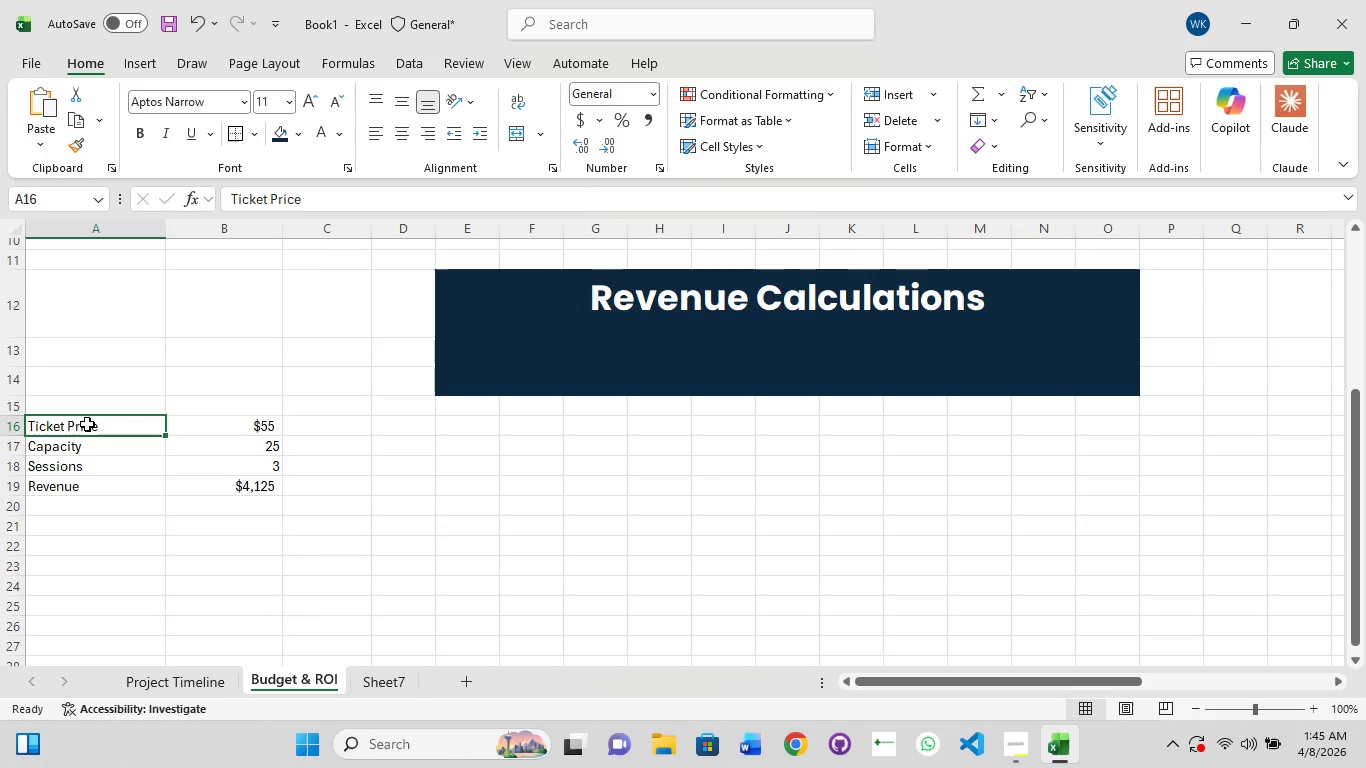 
hold_key(key=CapsLock, duration=0.48)
 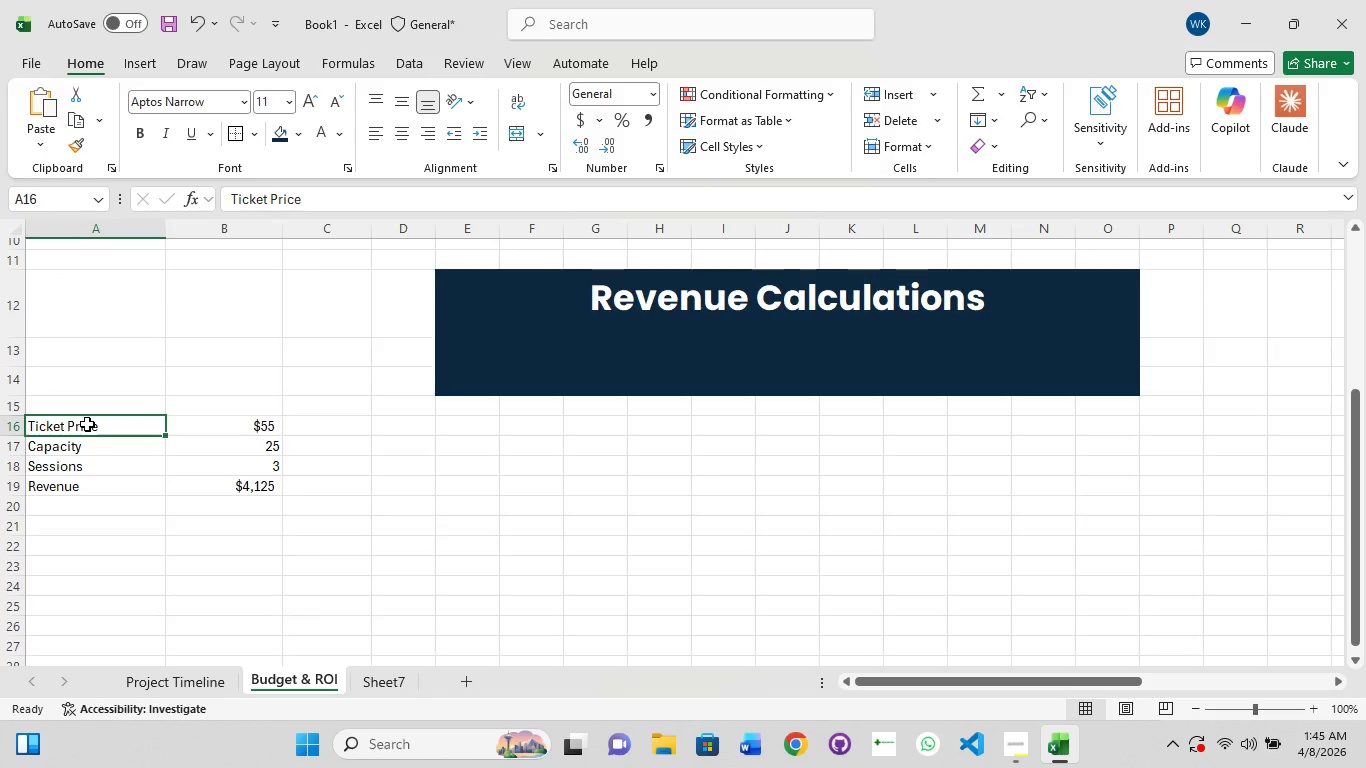 
hold_key(key=ShiftLeft, duration=1.52)
left_click([87, 424])
 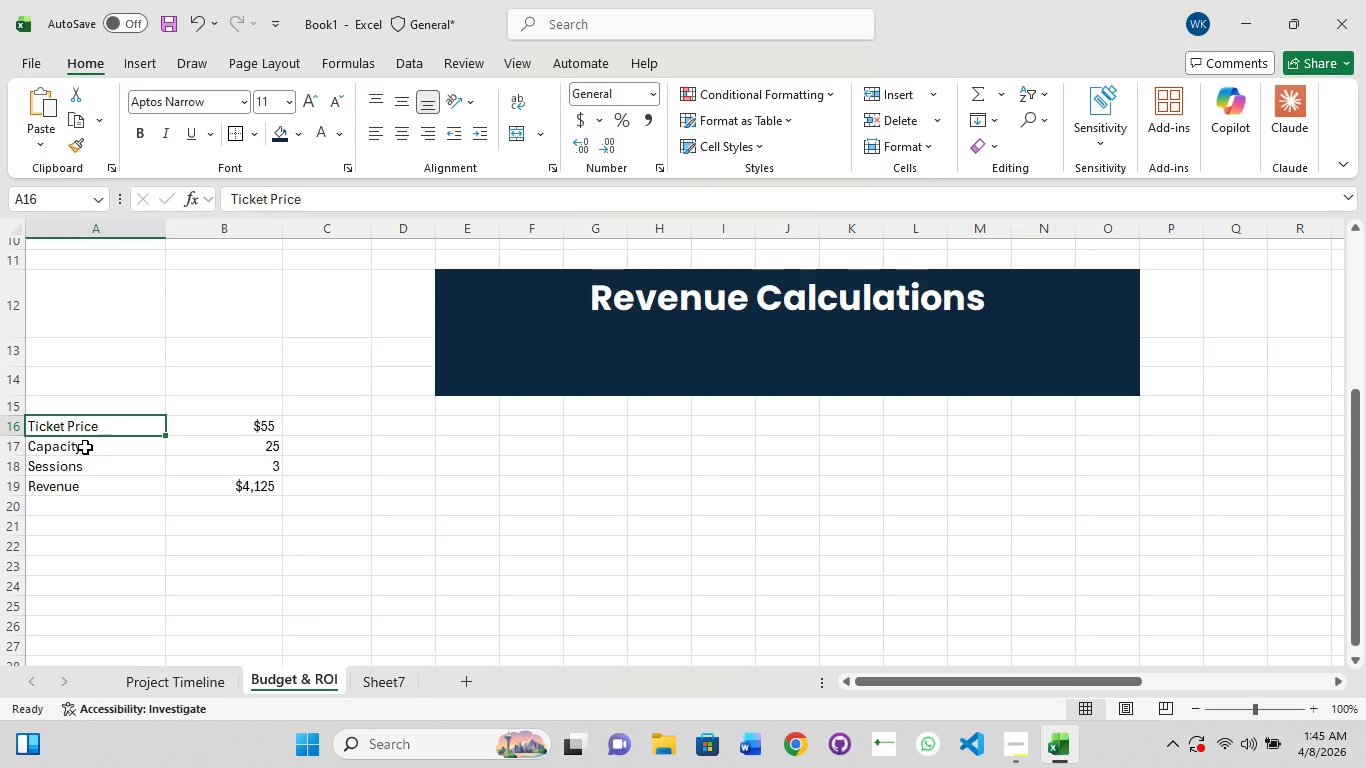 
hold_key(key=ShiftLeft, duration=1.52)
left_click([85, 447])
 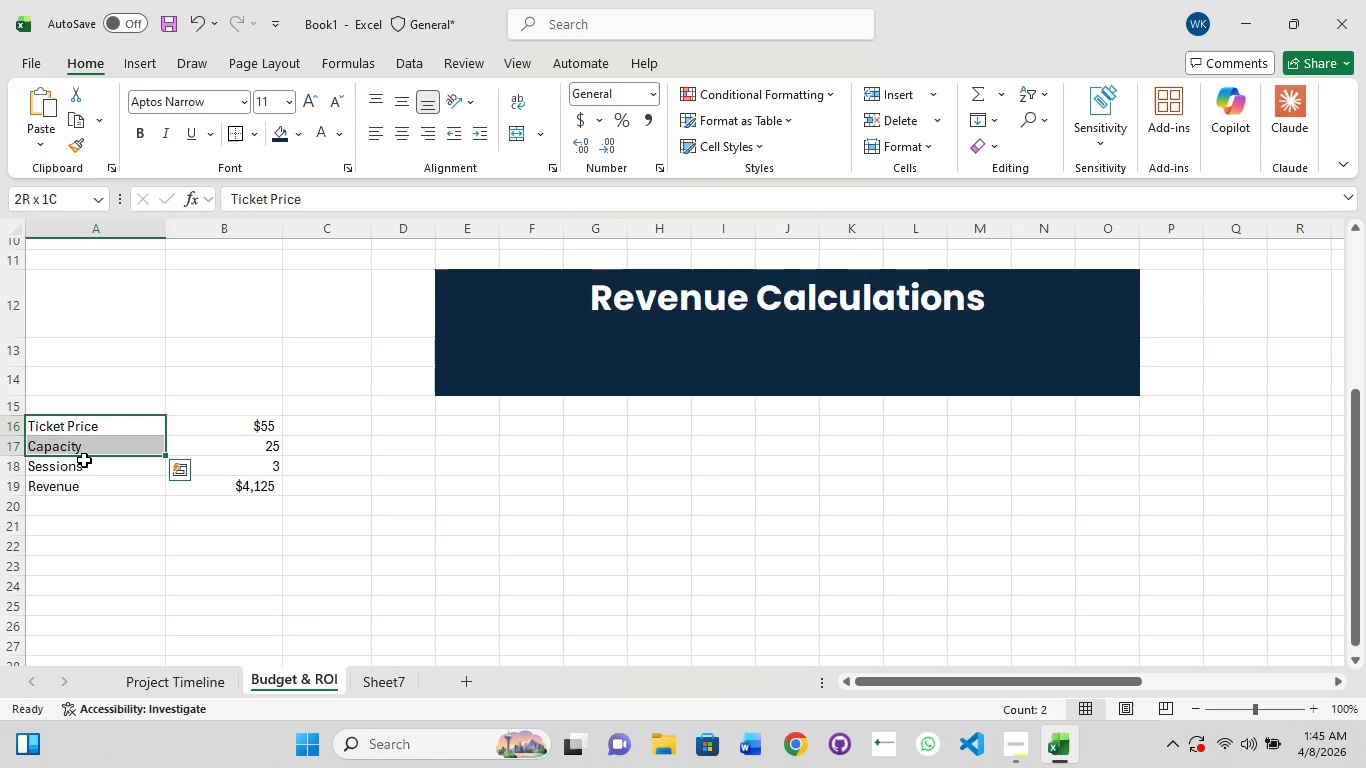 
left_click([84, 461])
 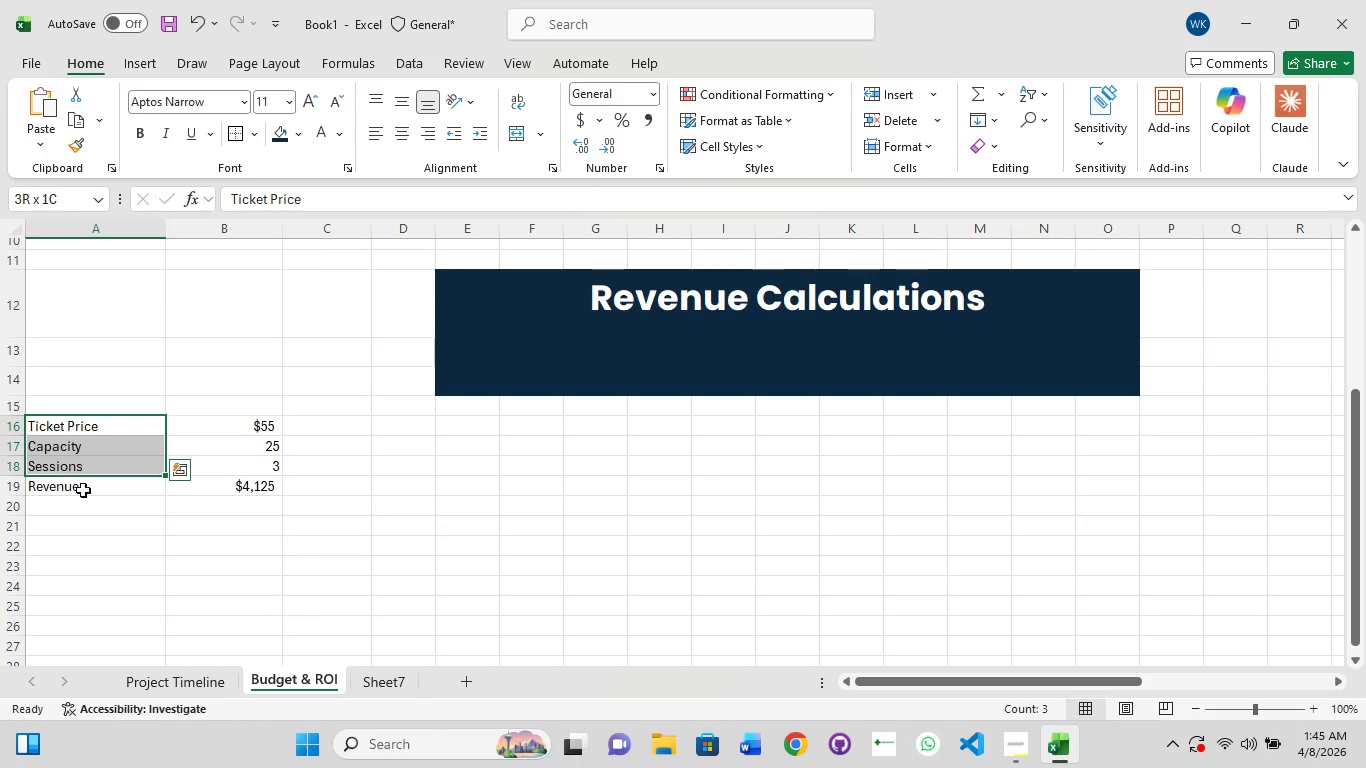 
left_click([83, 490])
 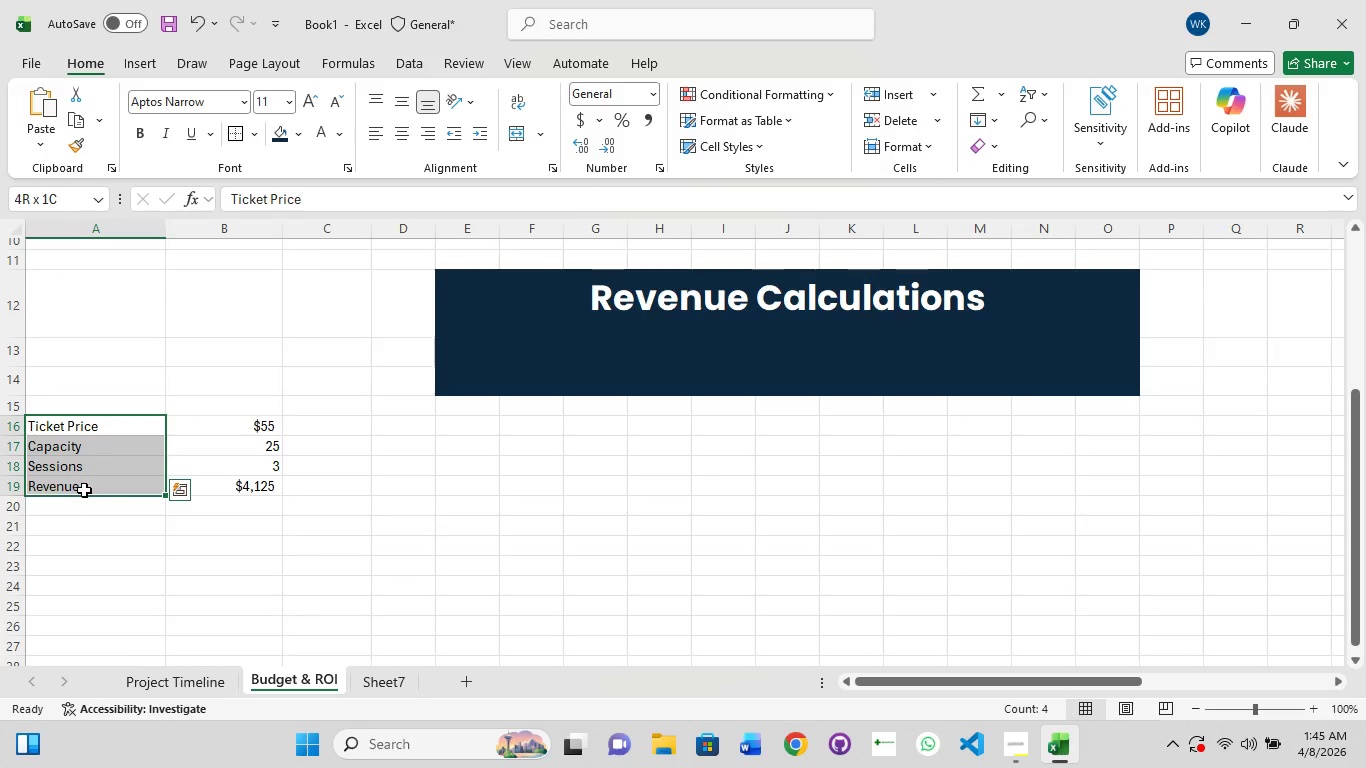 
hold_key(key=ShiftLeft, duration=9.14)
left_click([149, 132])
 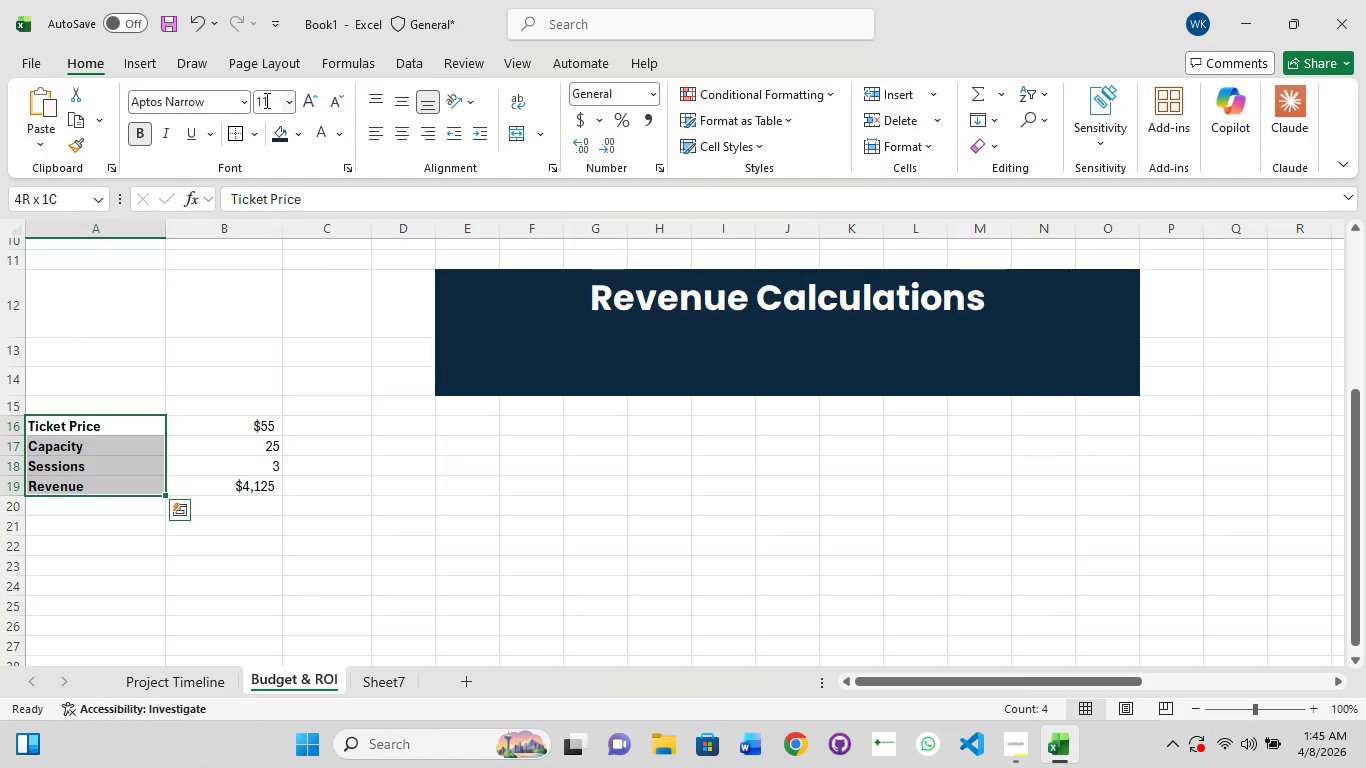 
left_click([267, 98])
 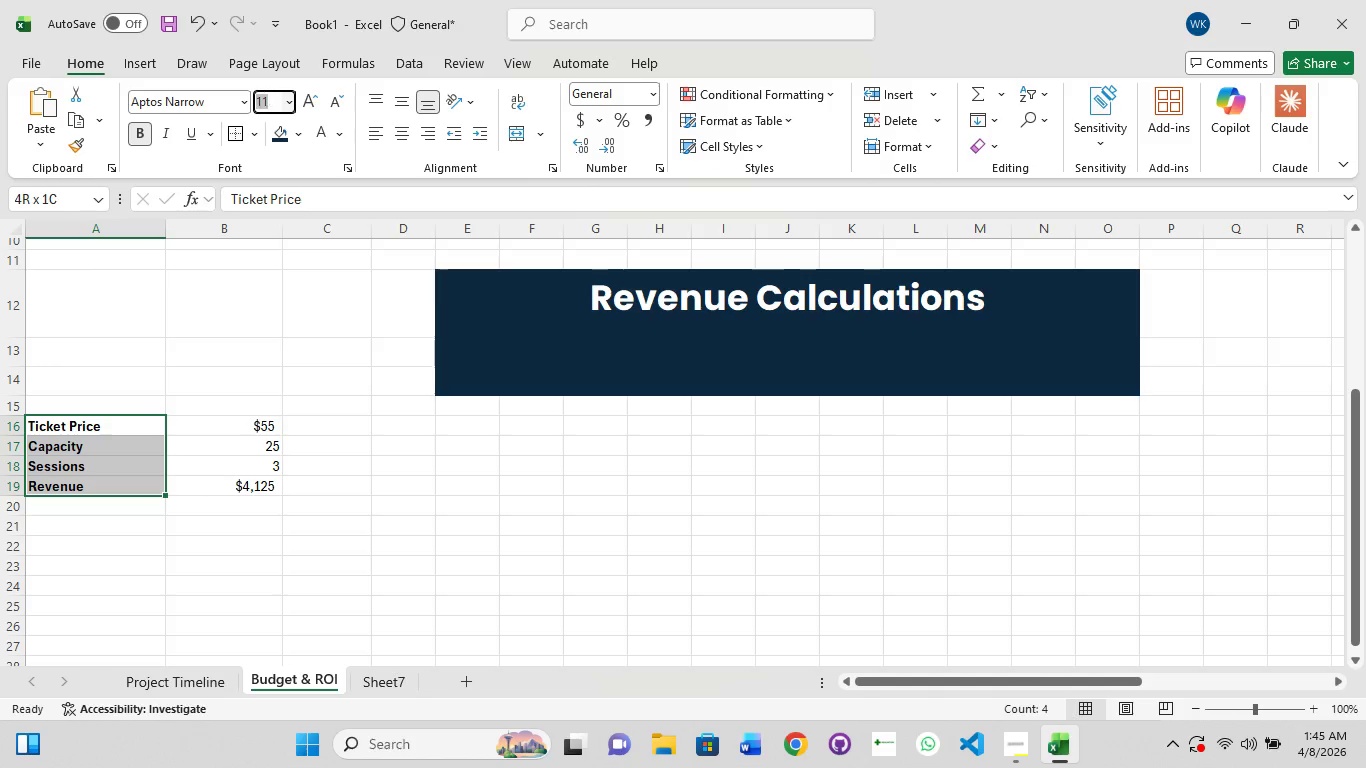 
type(13)
 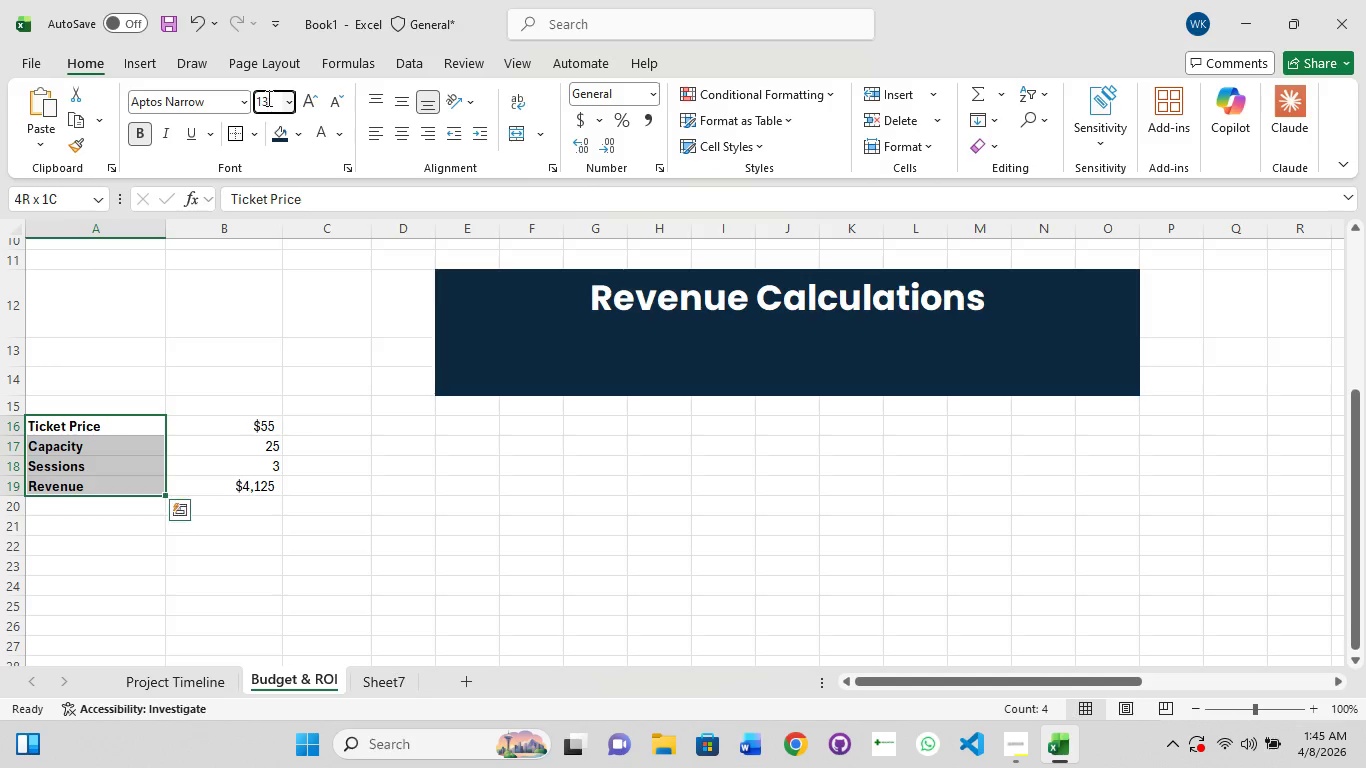 
key(Enter)
 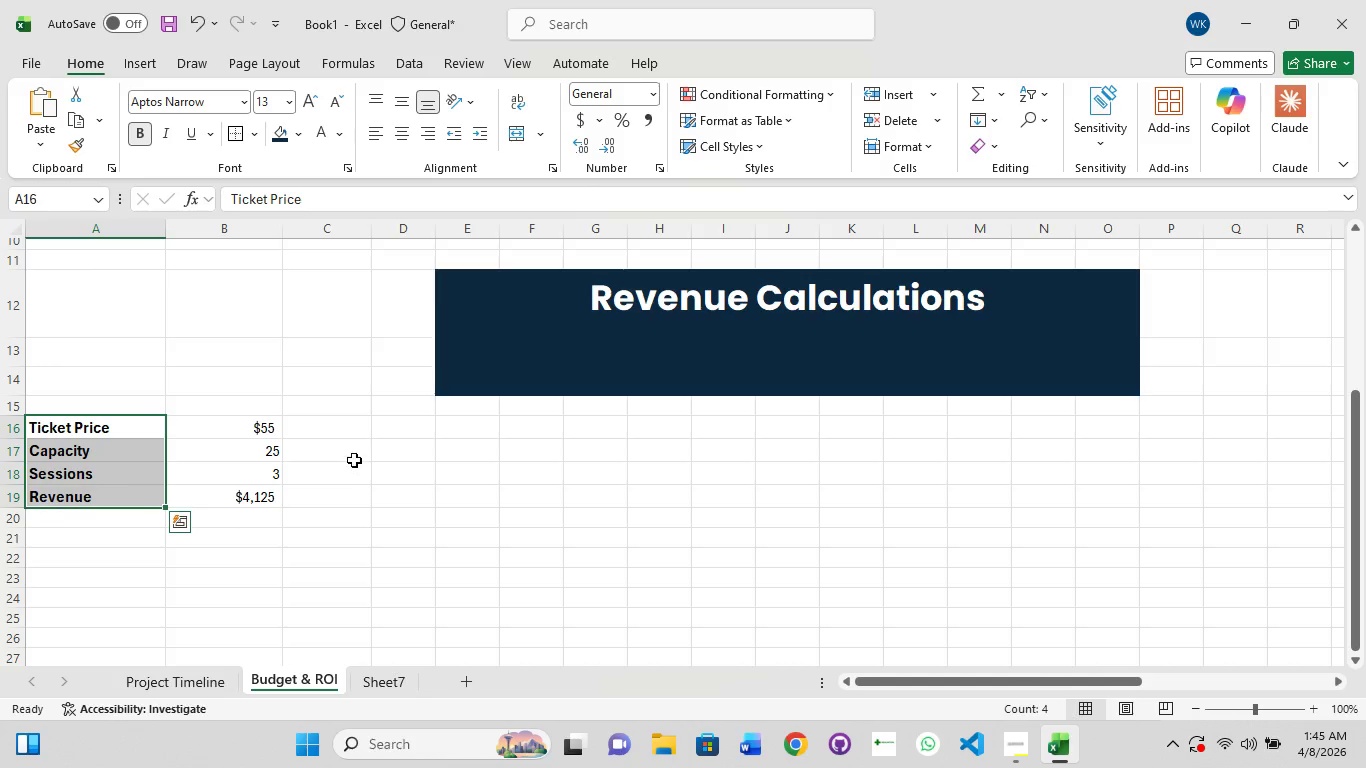 
left_click([354, 460])
 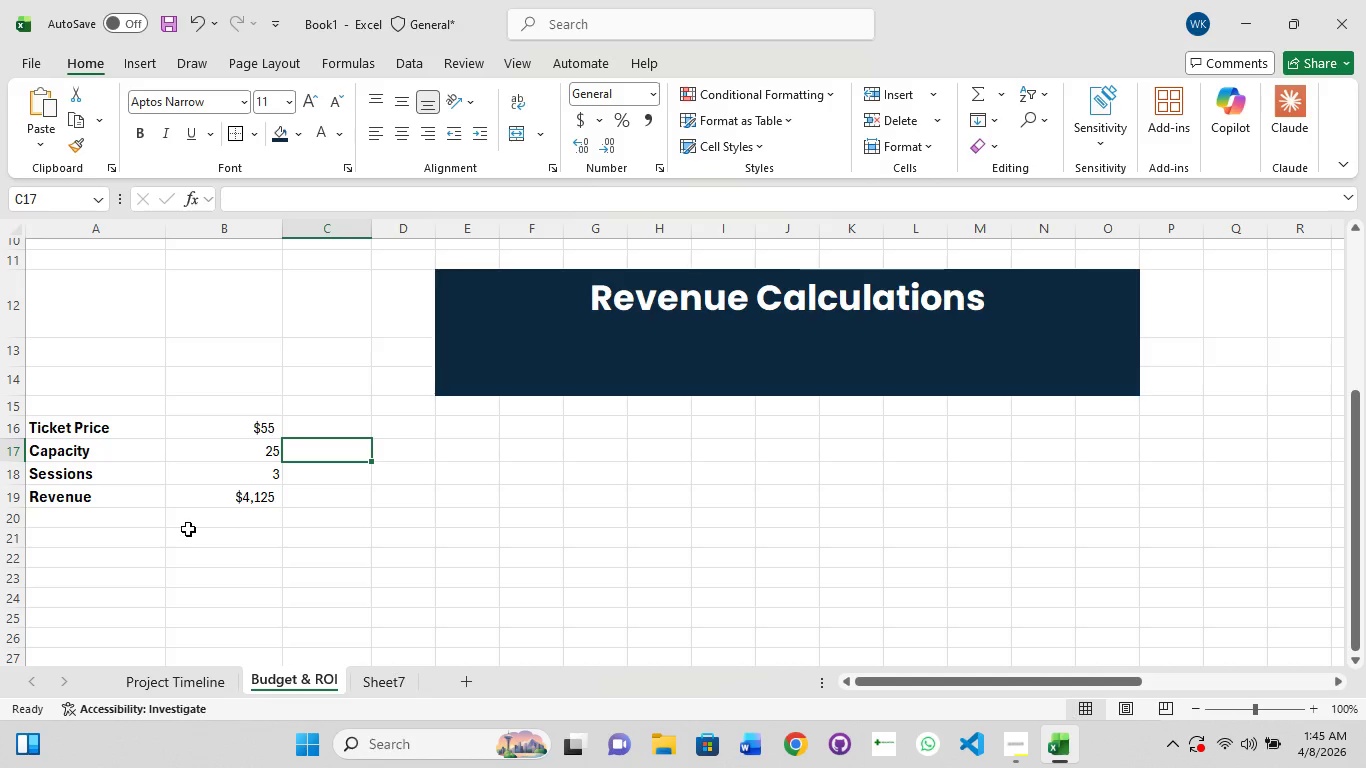 
scroll: coordinate [188, 529], scroll_direction: down, amount: 1.0
 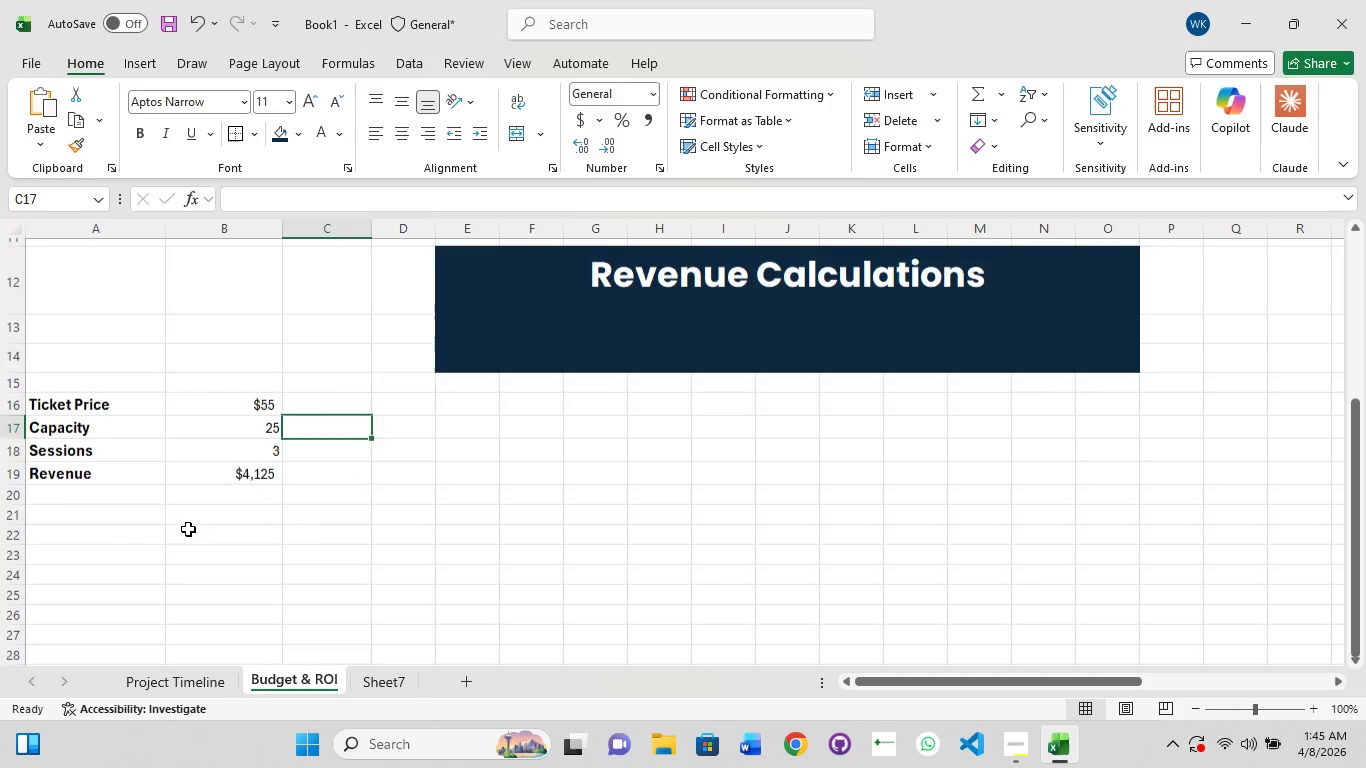 
scroll: coordinate [188, 529], scroll_direction: up, amount: 1.0
 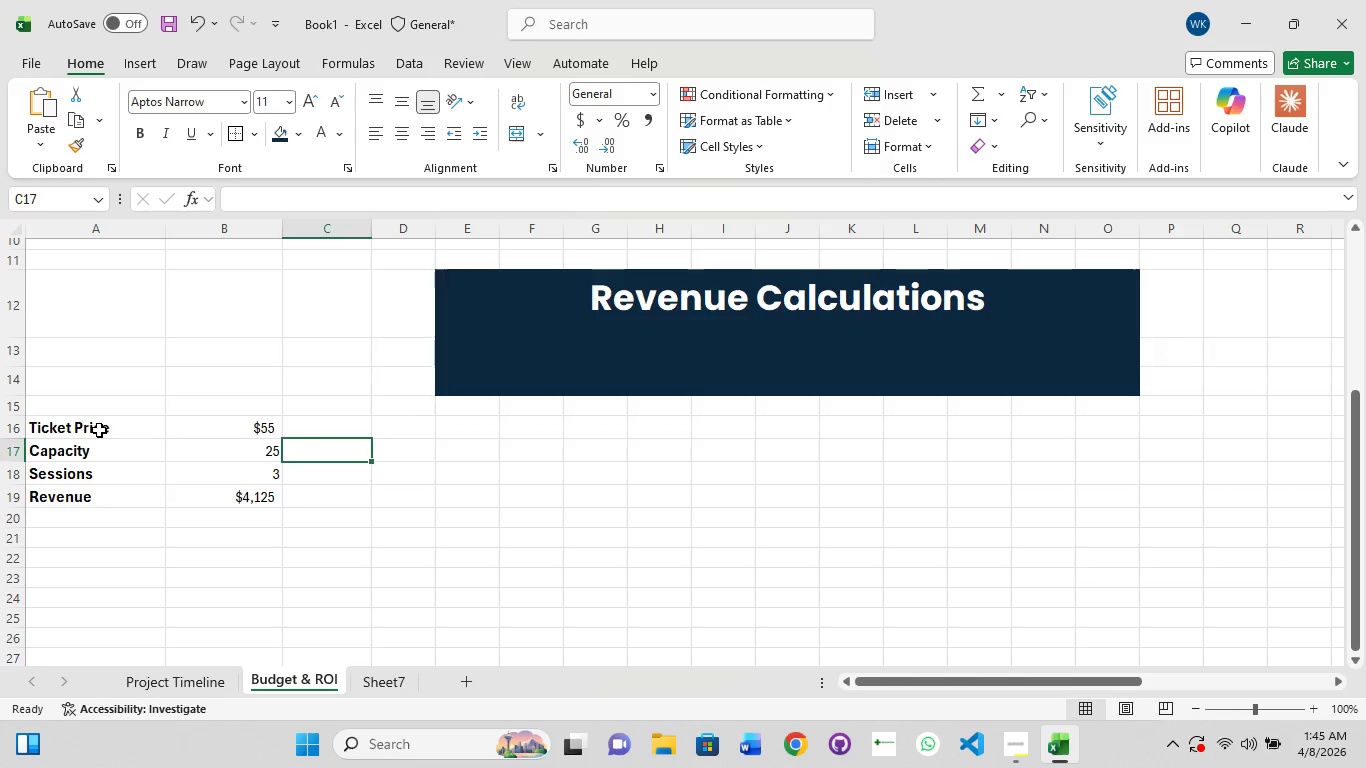 
hold_key(key=ShiftLeft, duration=1.05)
left_click([99, 430])
 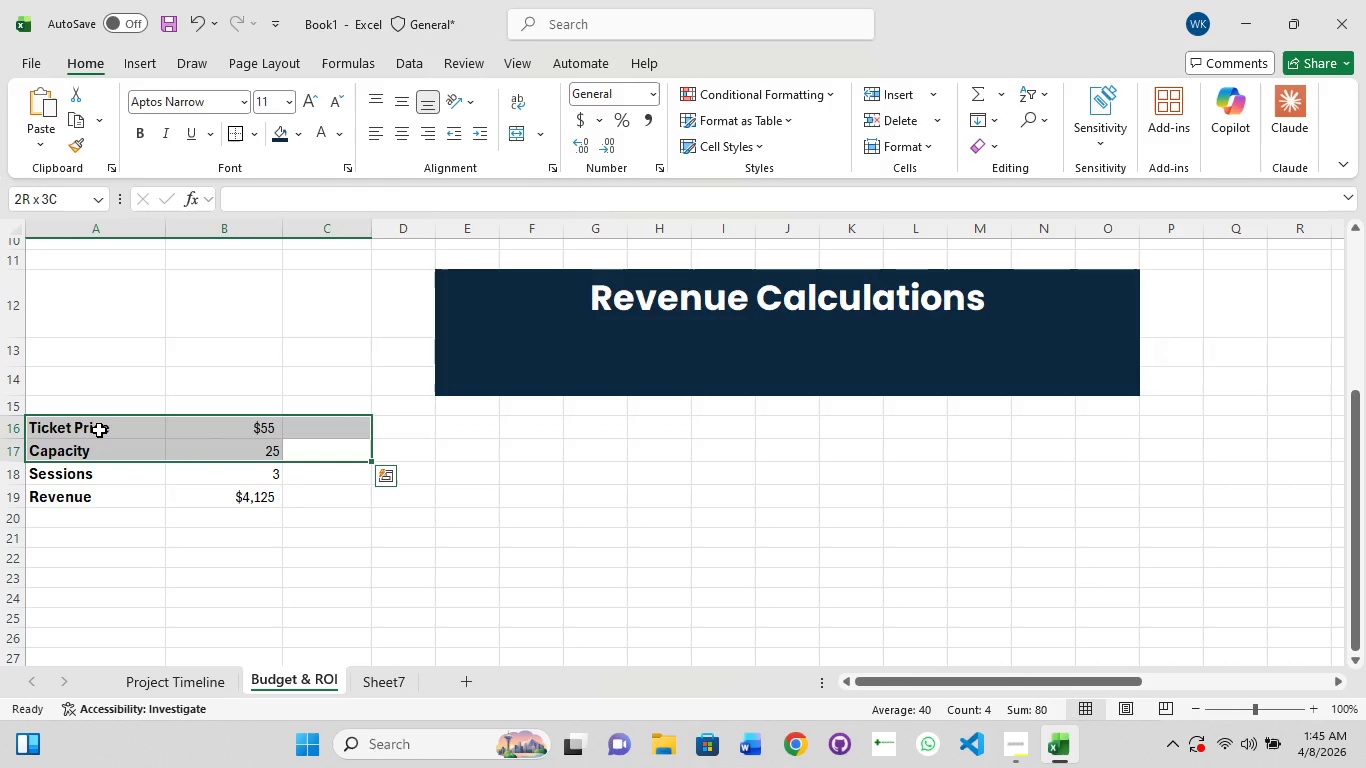 
left_click([99, 430])
 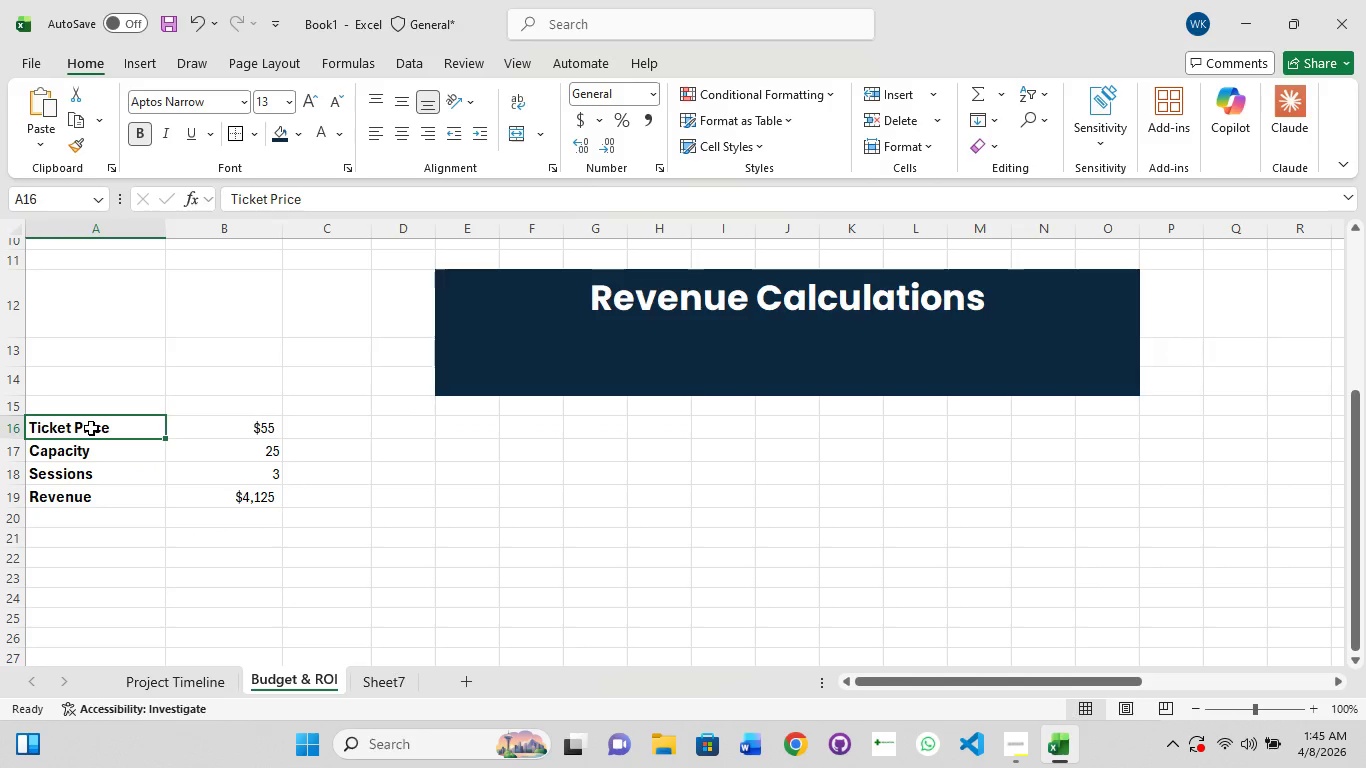 
hold_key(key=ShiftLeft, duration=1.5)
left_click([91, 428])
 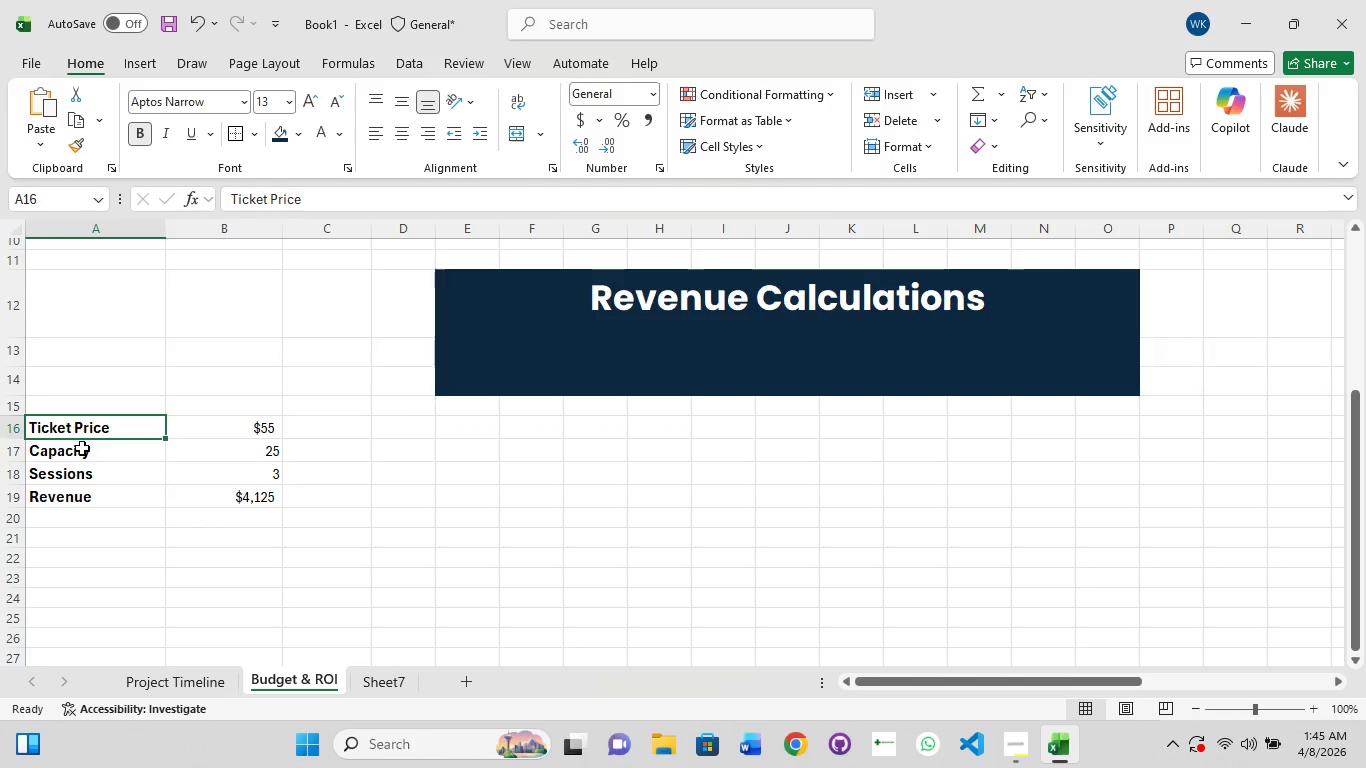 
left_click([82, 448])
 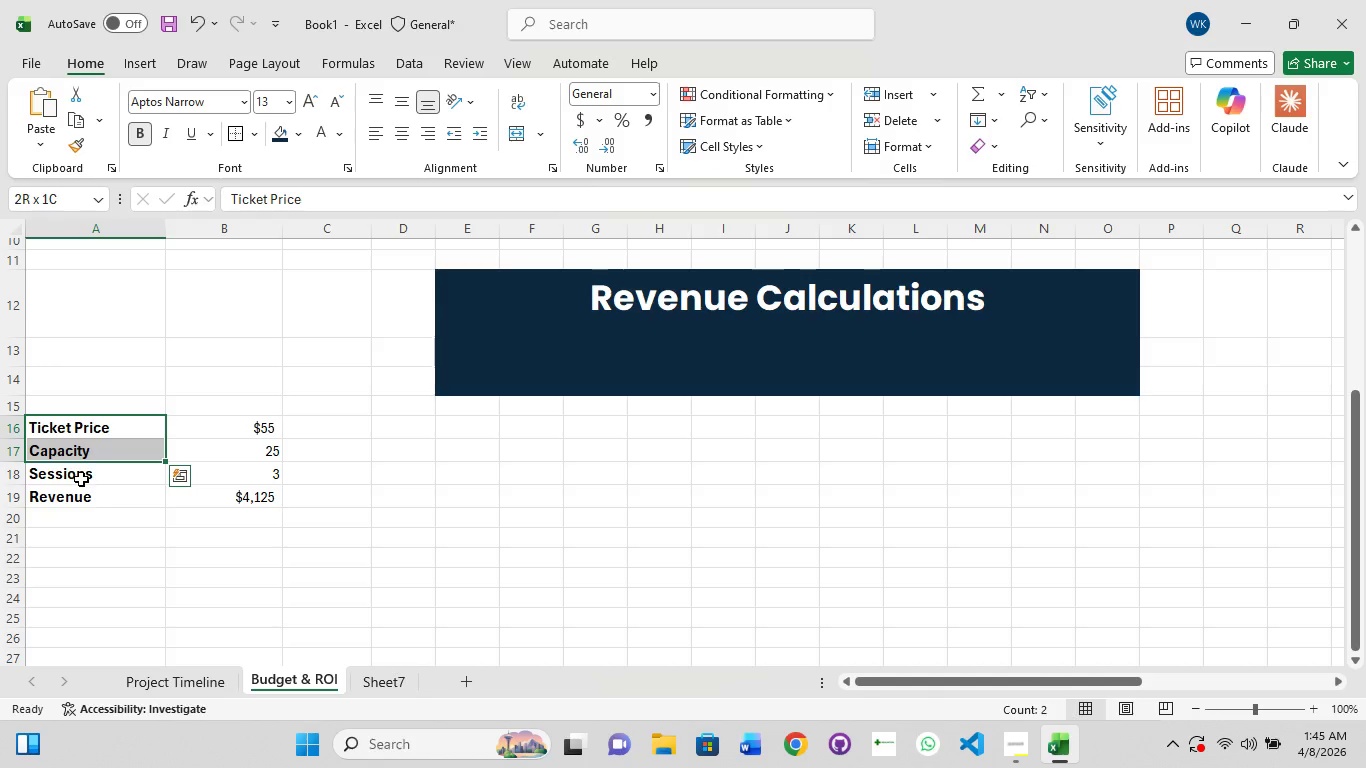 
left_click([81, 480])
 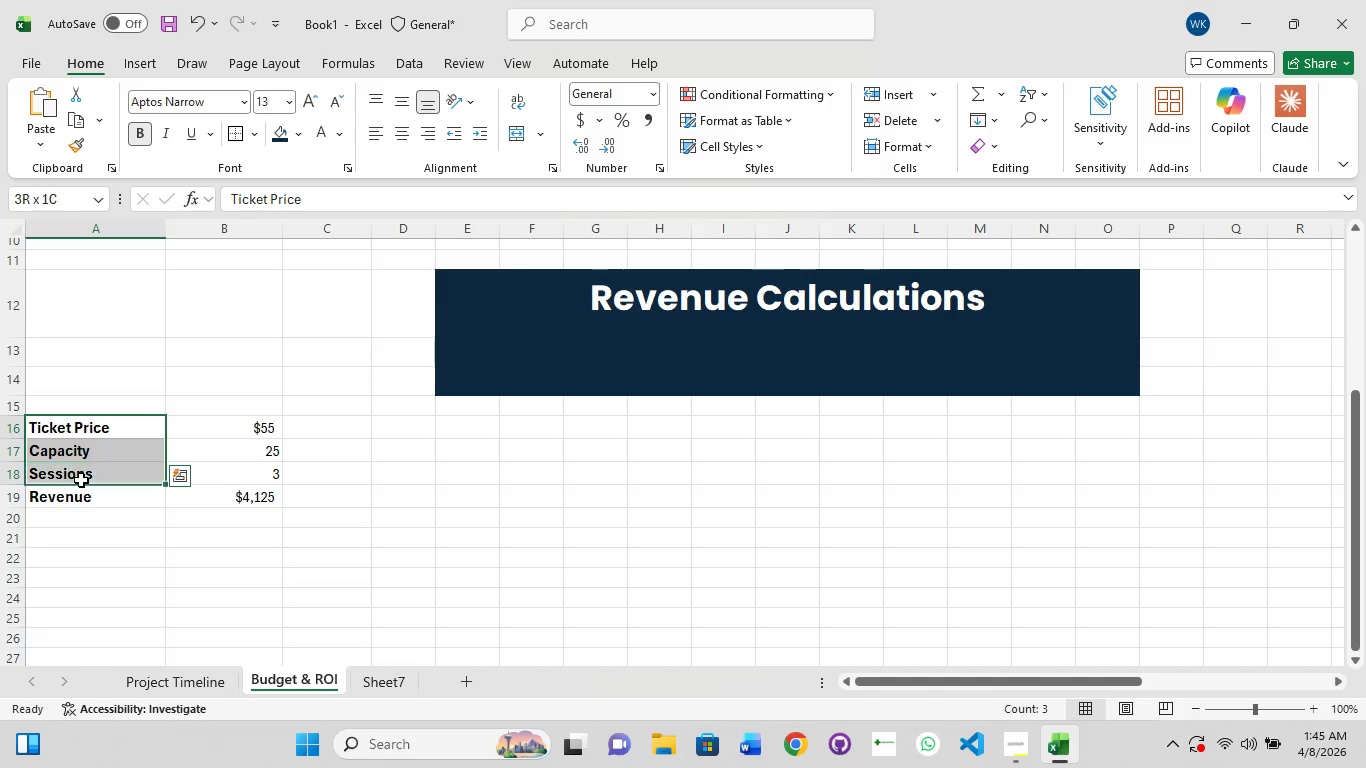 
hold_key(key=ShiftLeft, duration=0.84)
 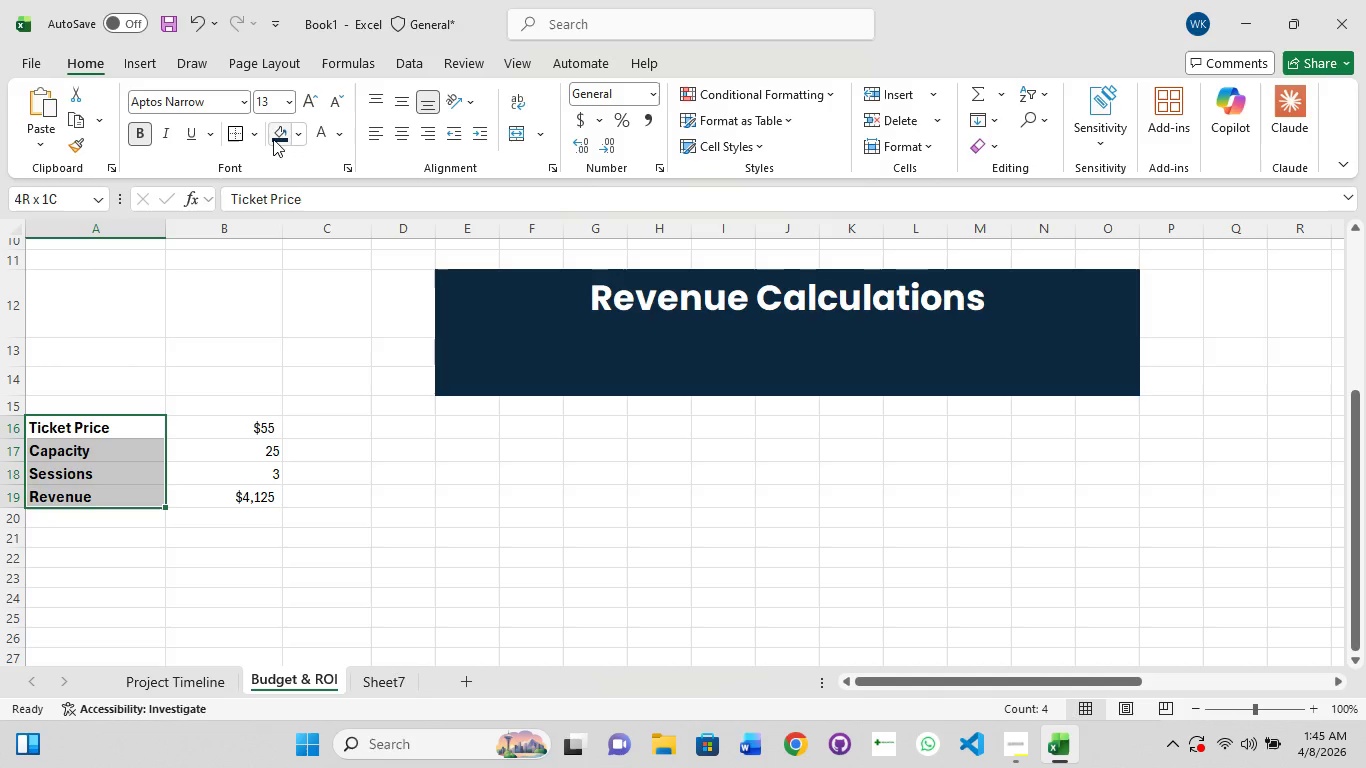 
left_click([274, 139])
 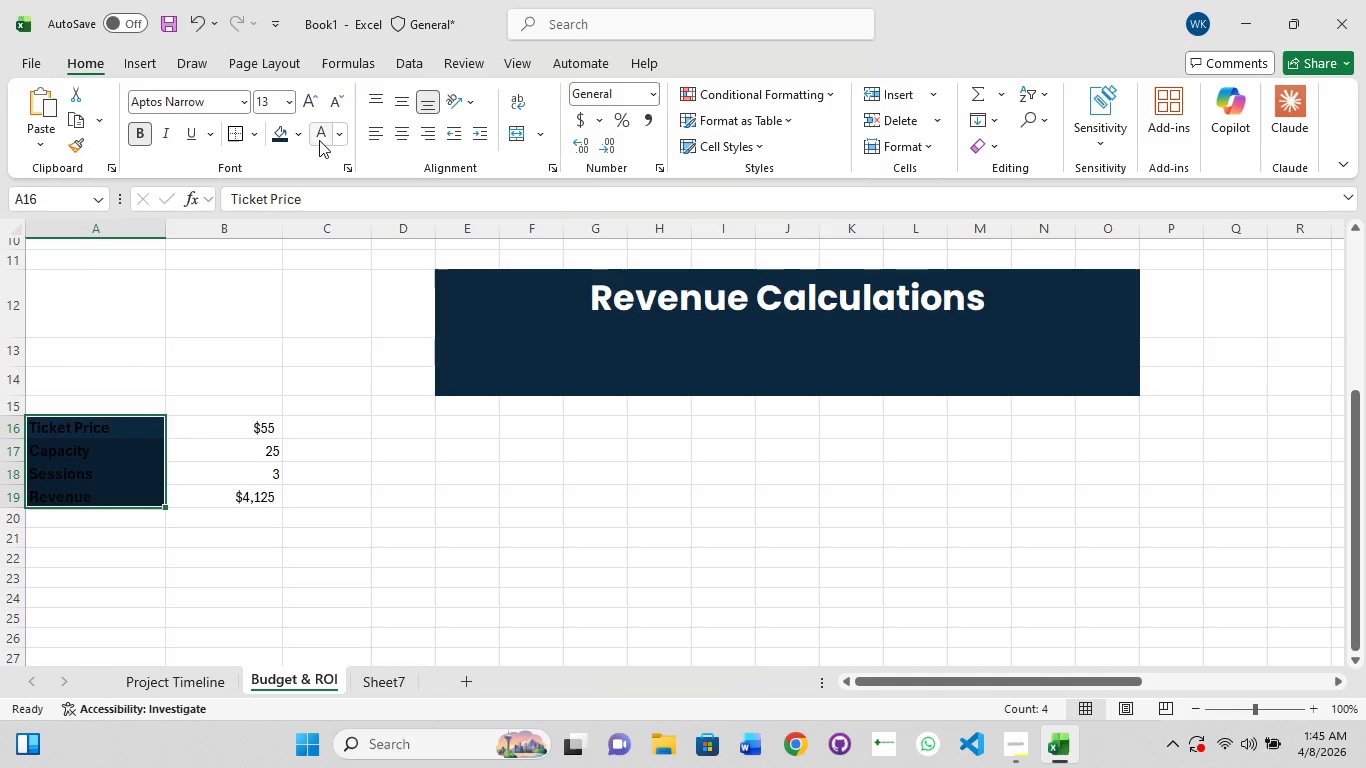 
left_click([319, 140])
 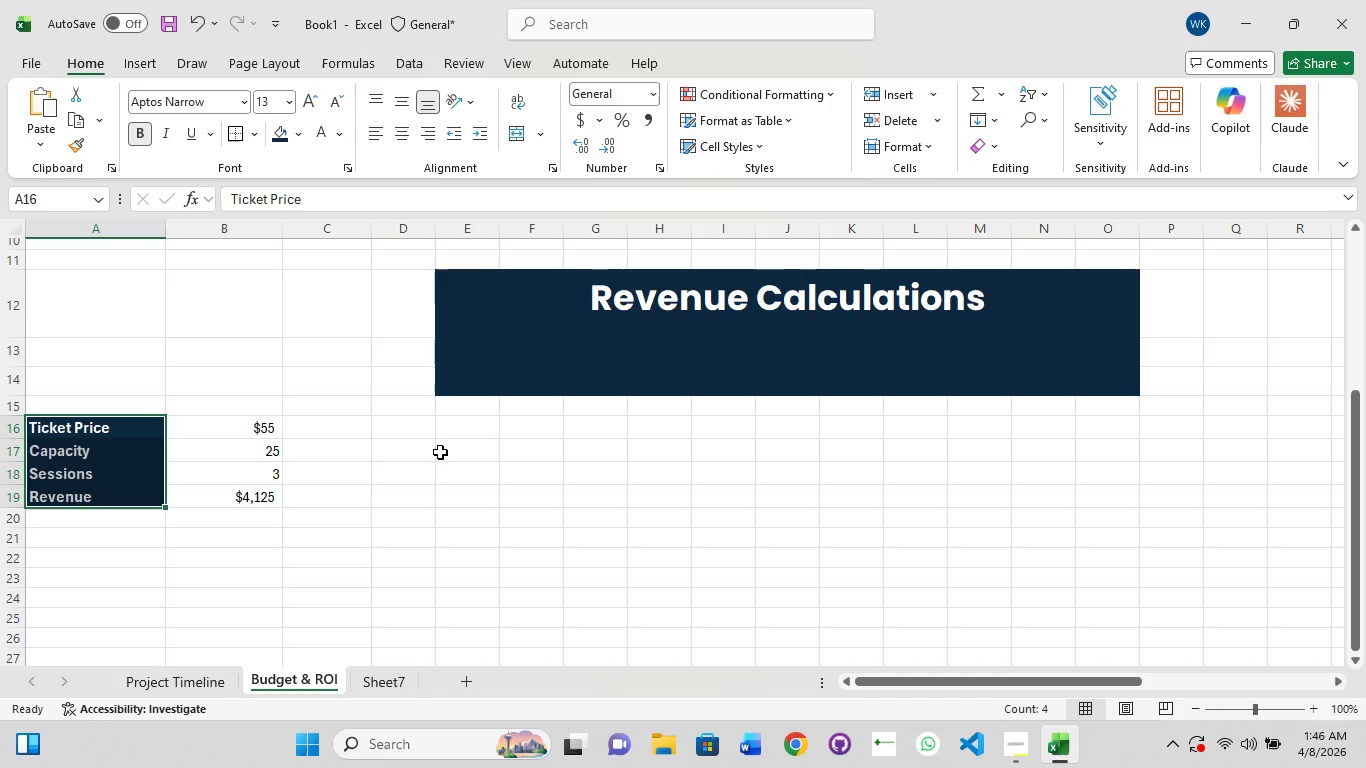 
wait(23.73)
 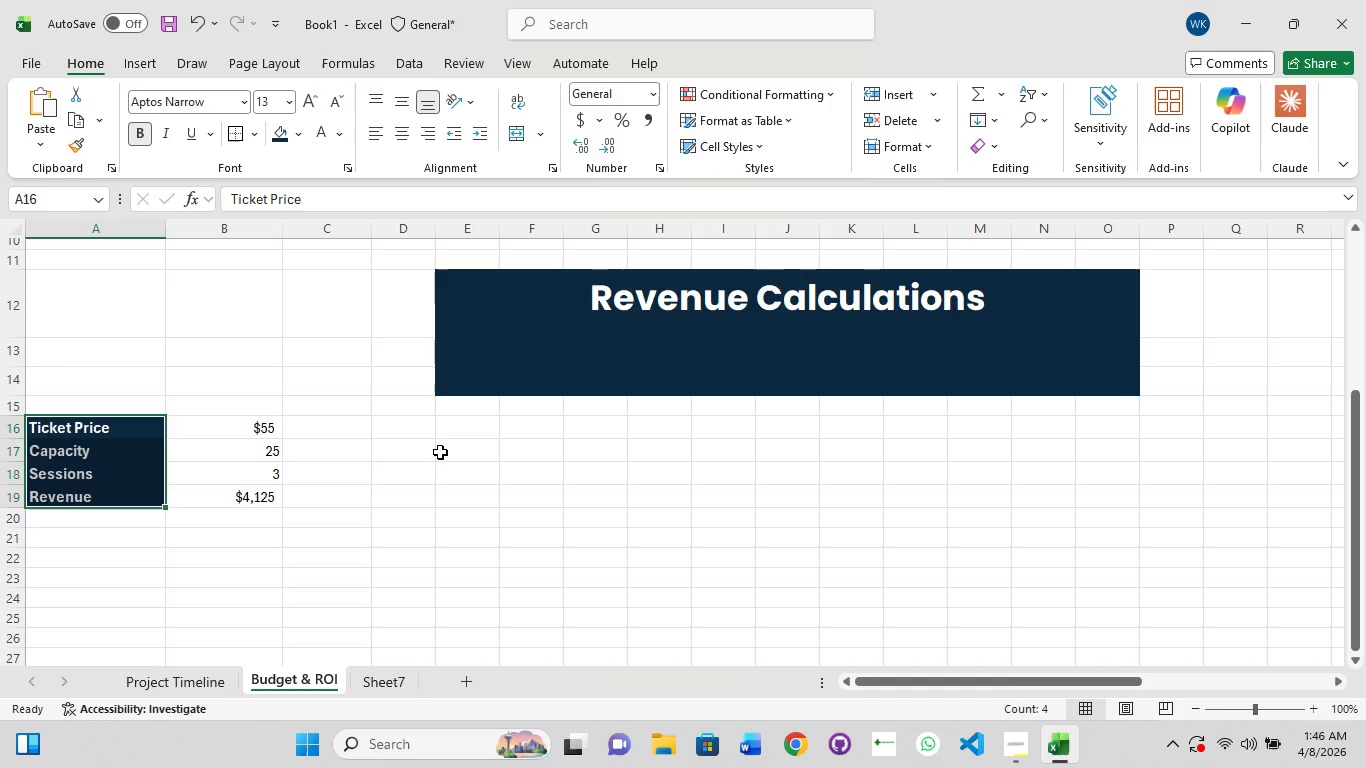 
left_click([251, 277])
 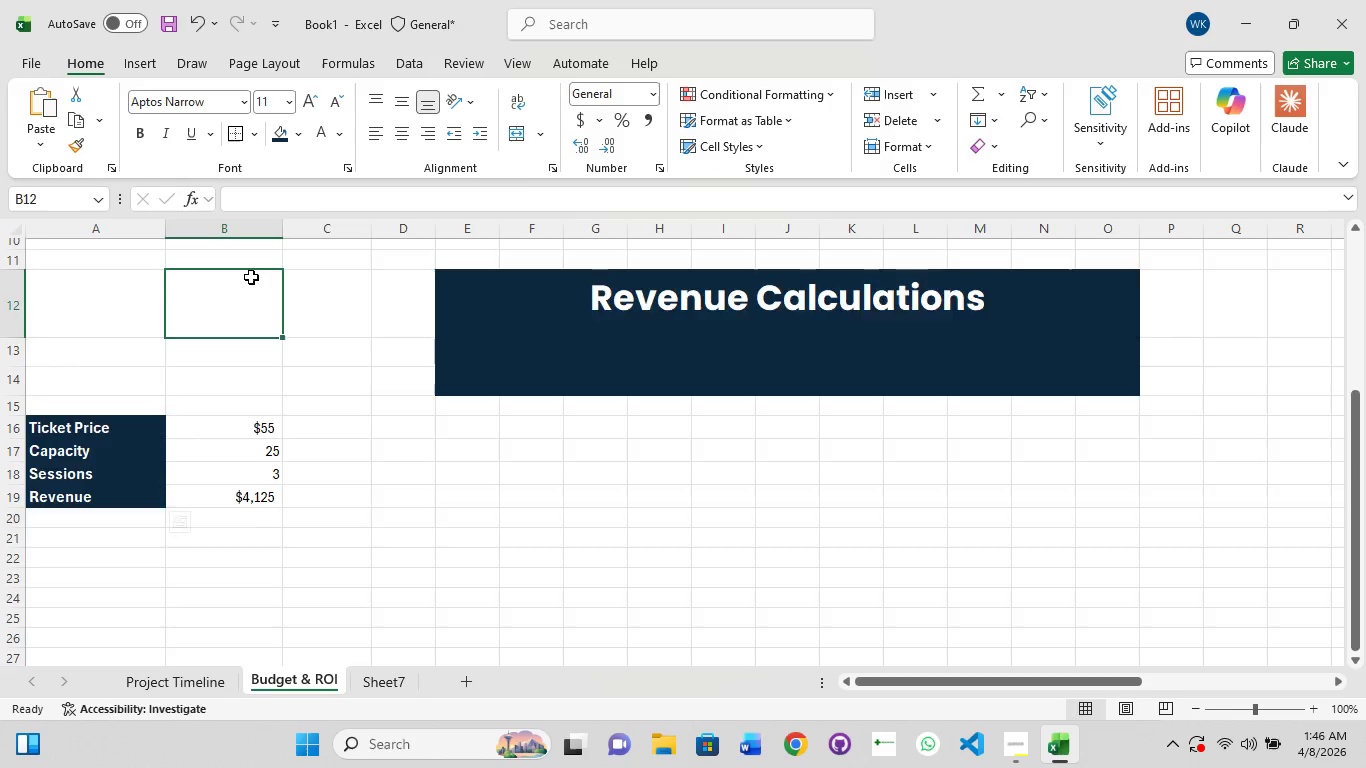 
scroll: coordinate [251, 277], scroll_direction: up, amount: 2.0
 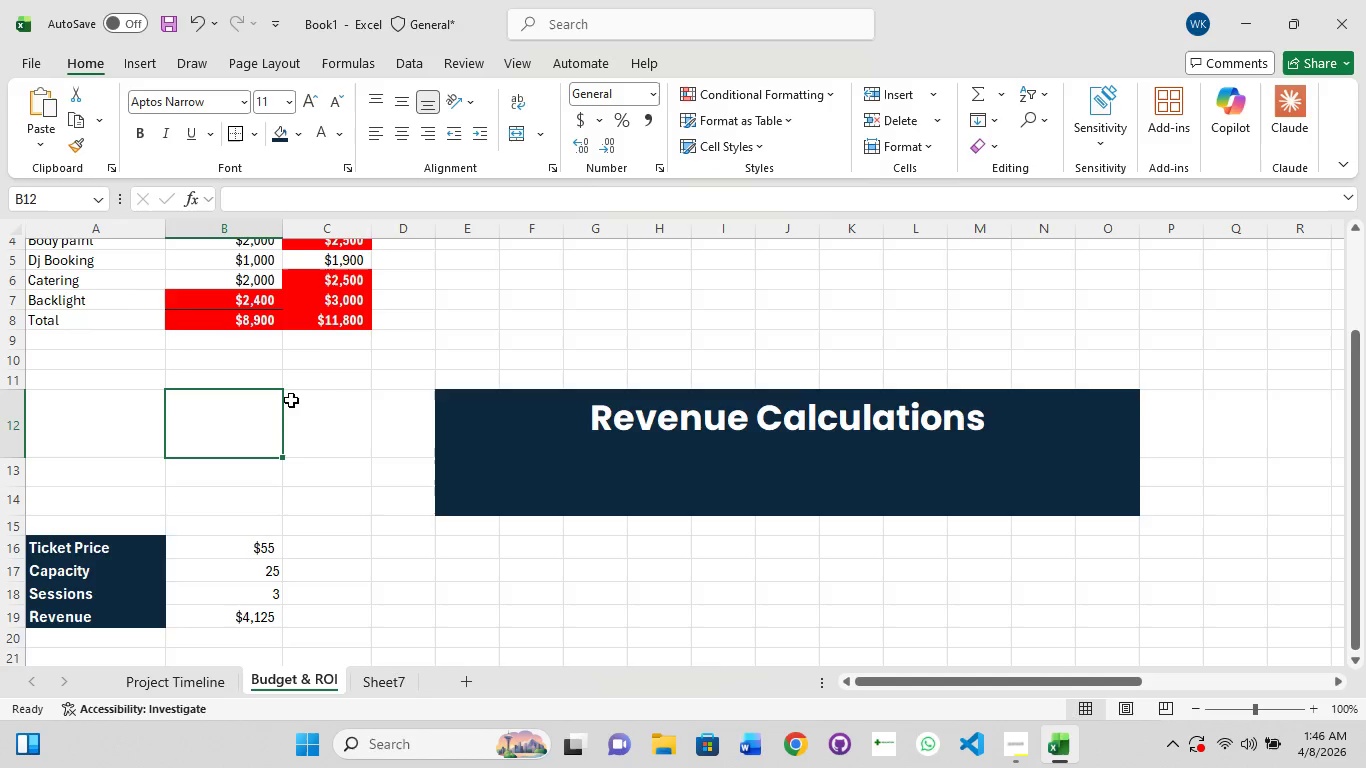 
scroll: coordinate [282, 531], scroll_direction: down, amount: 3.0
 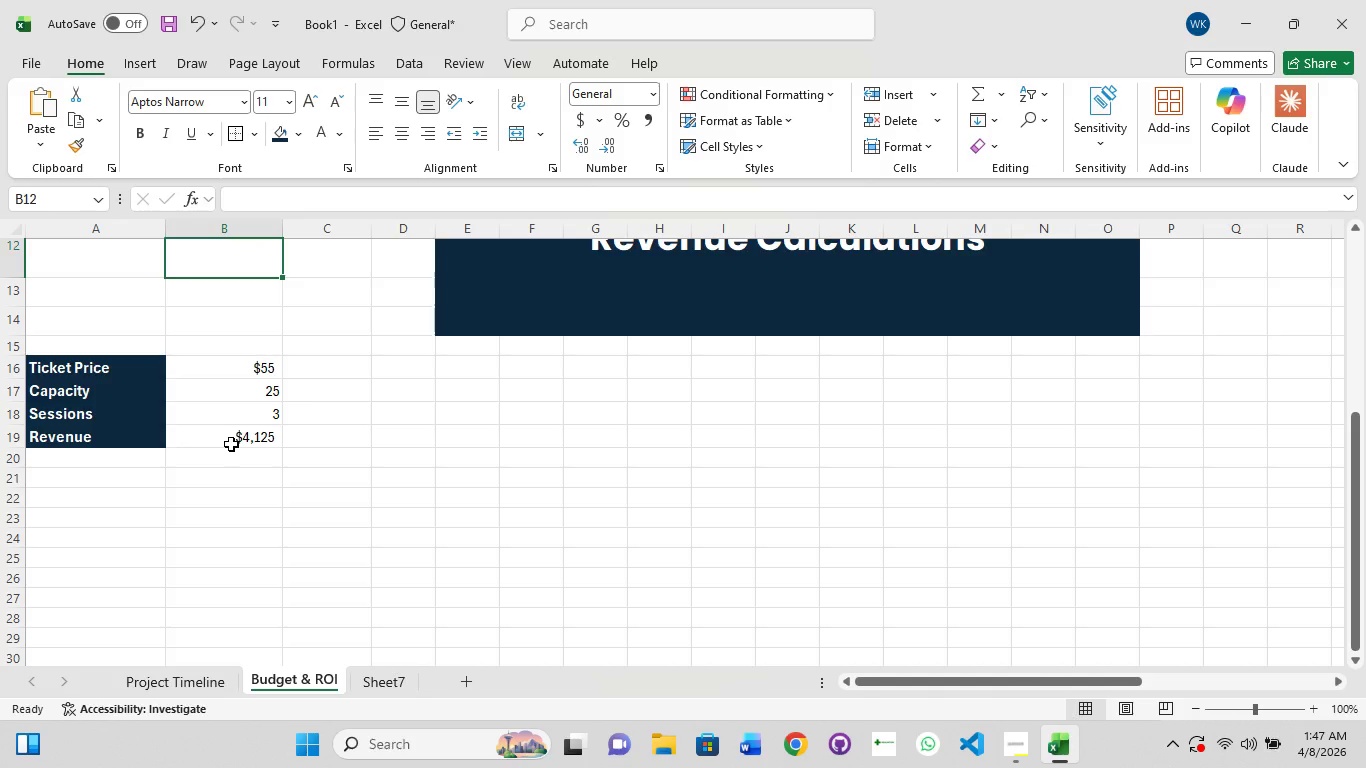 
wait(50.01)
 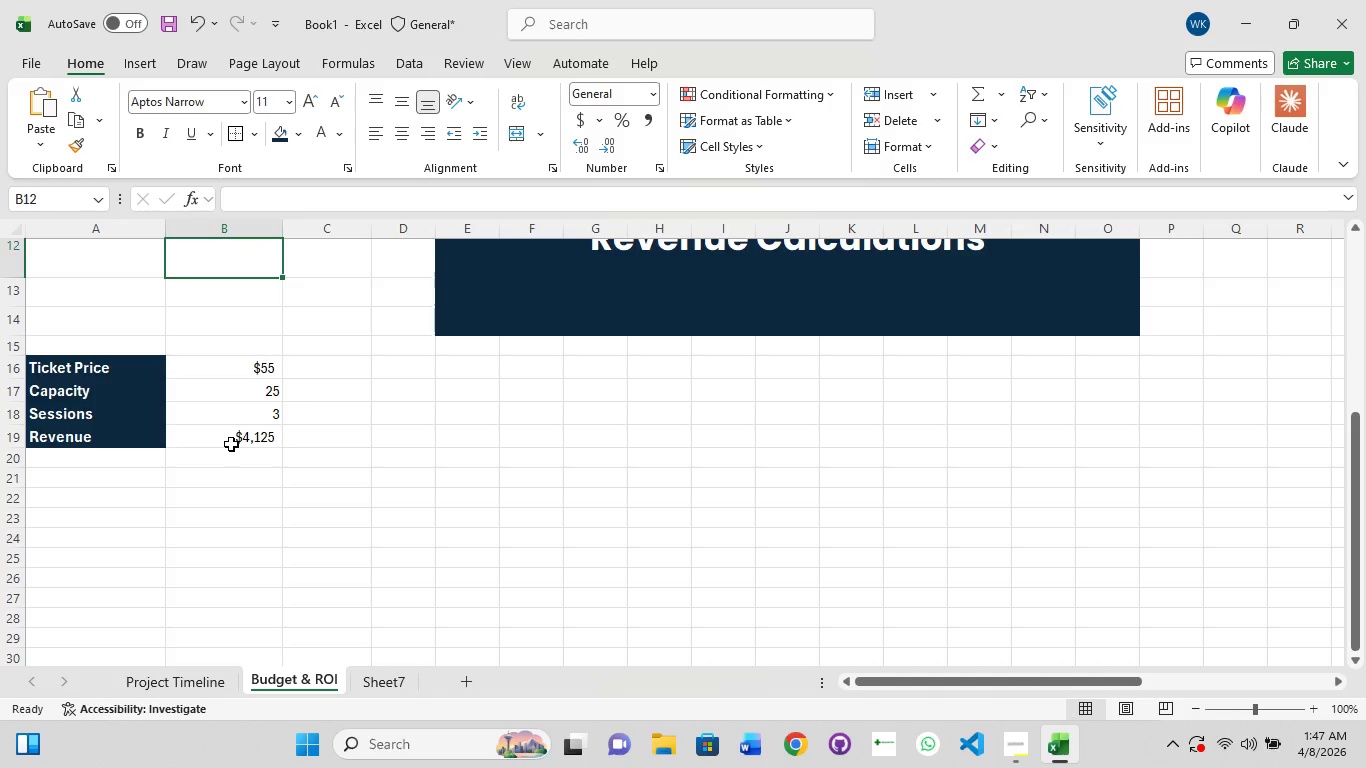 
left_click([139, 336])
 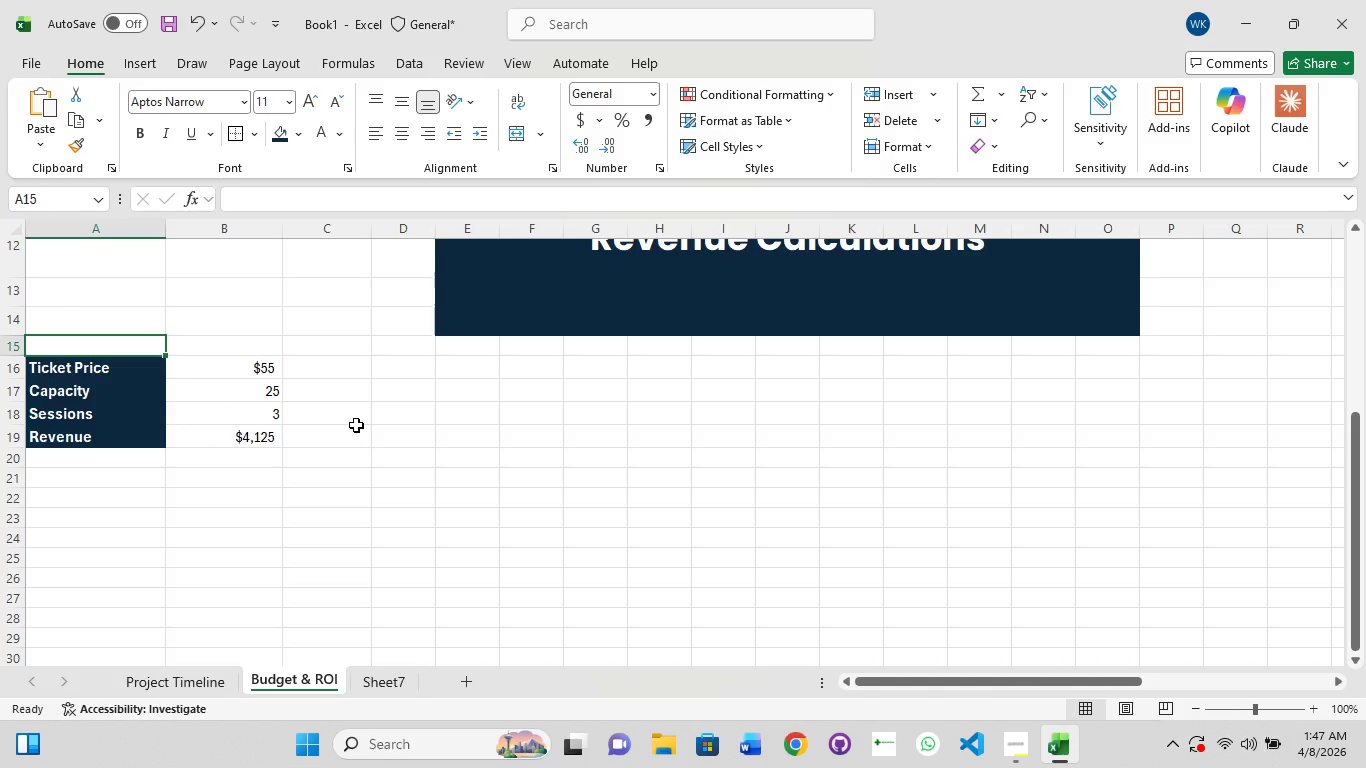 
scroll: coordinate [356, 425], scroll_direction: up, amount: 1.0
 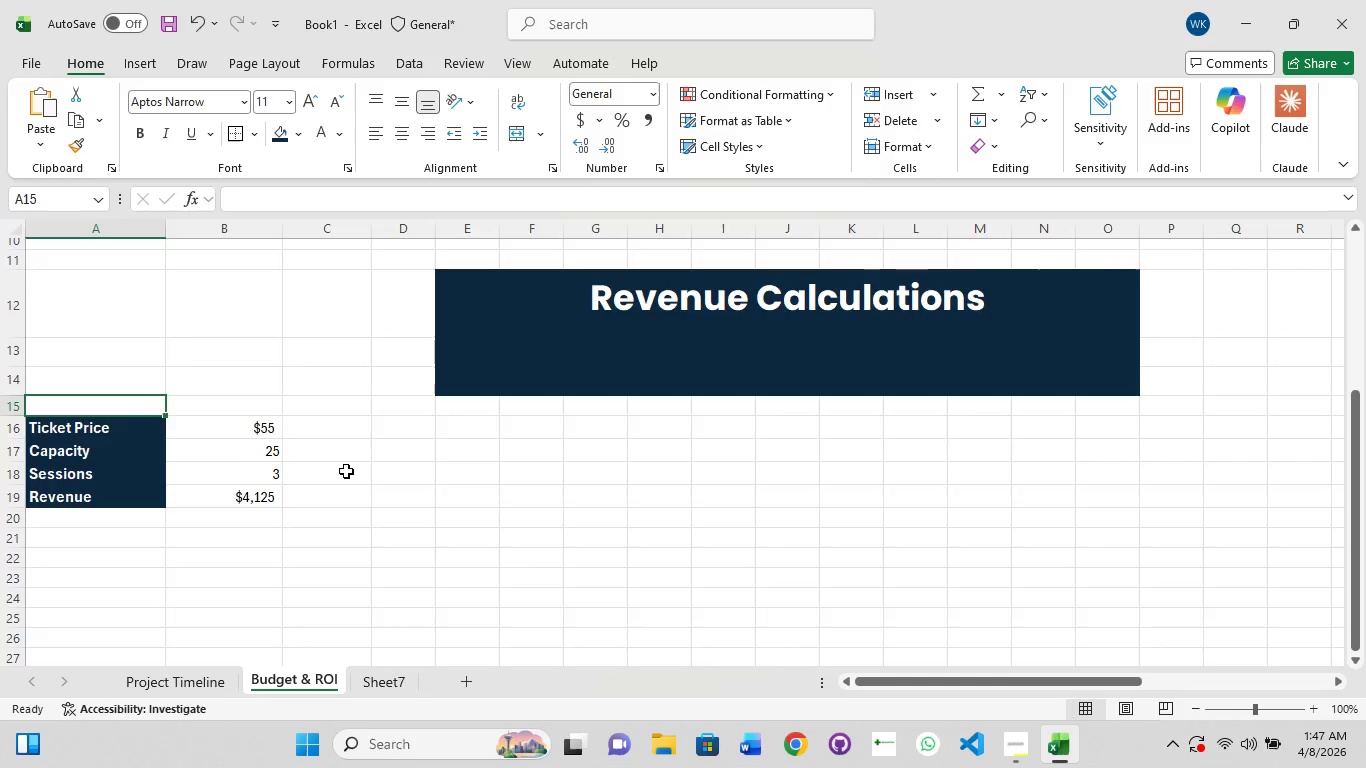 
scroll: coordinate [346, 471], scroll_direction: down, amount: 1.0
 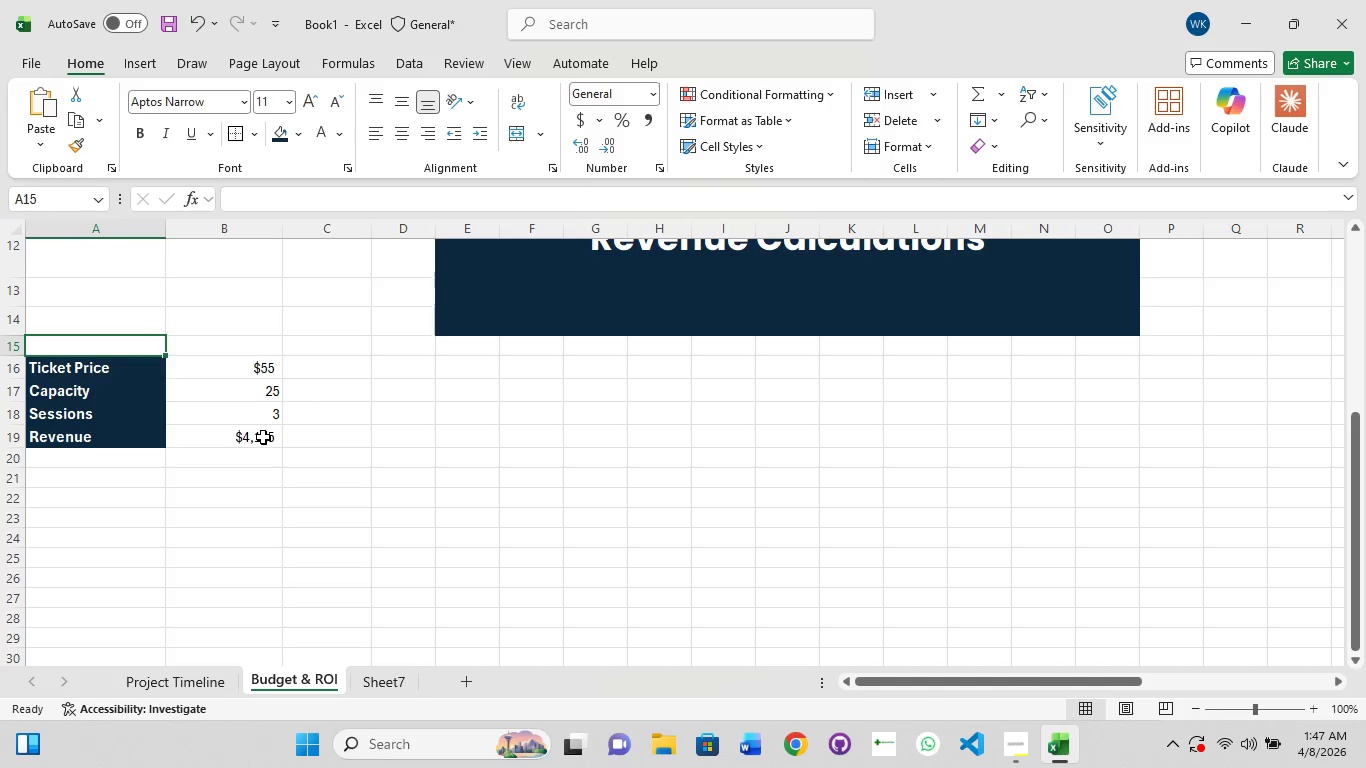 
left_click([263, 437])
 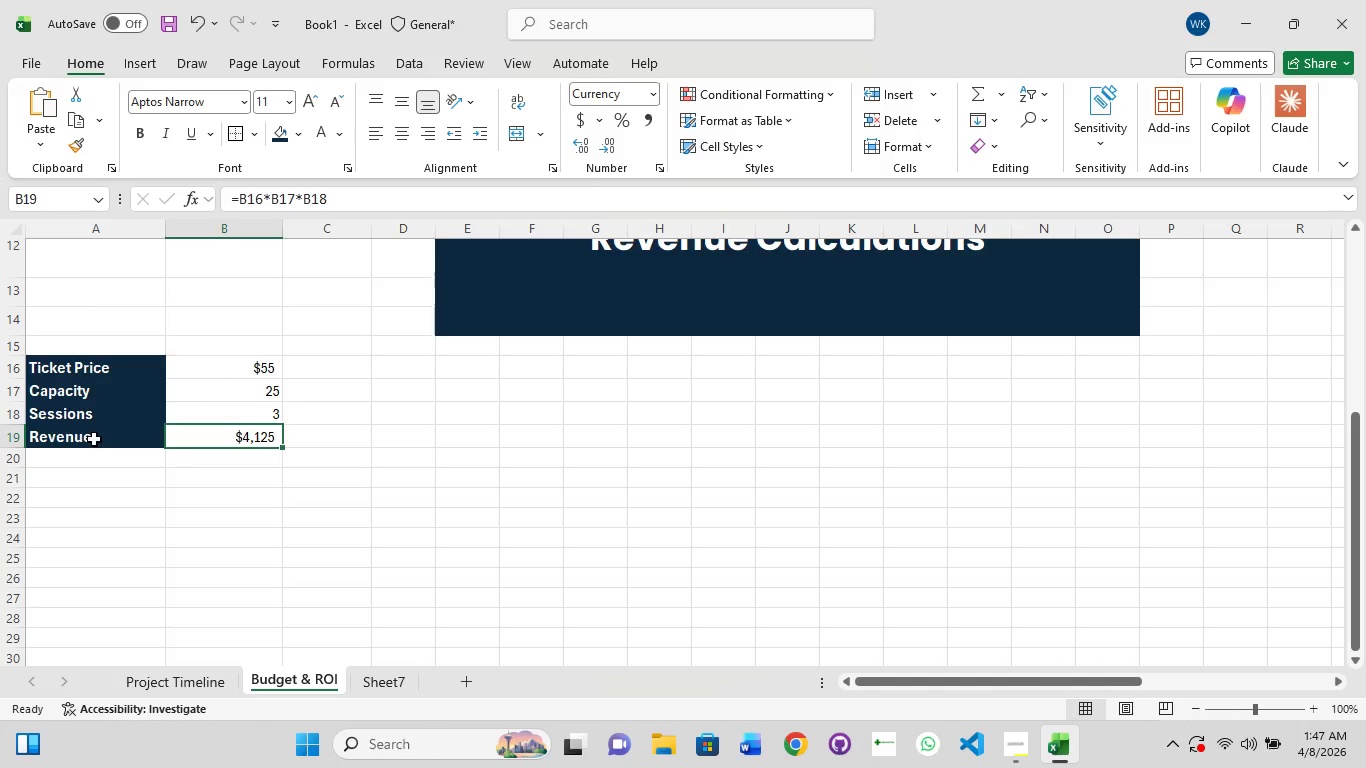 
double_click([94, 439])
 